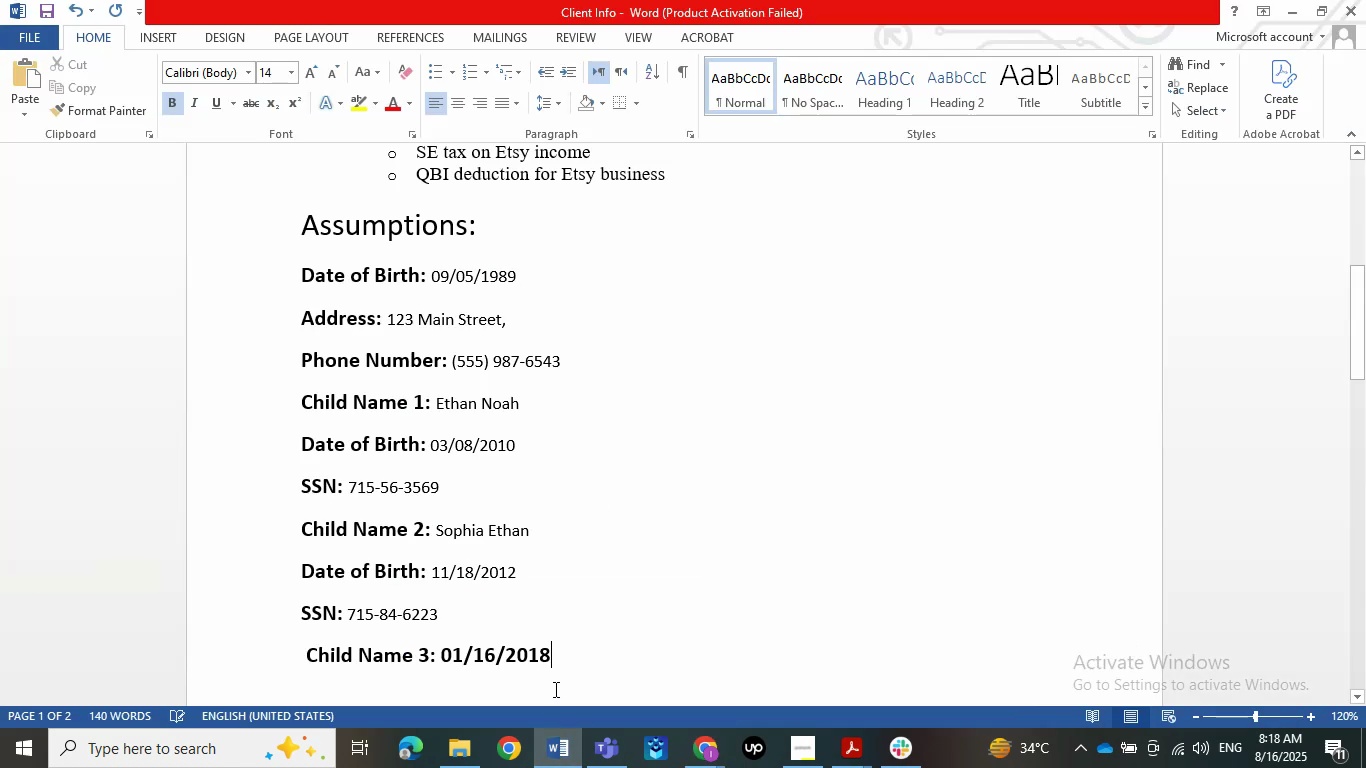 
left_click_drag(start_coordinate=[564, 668], to_coordinate=[446, 656])
 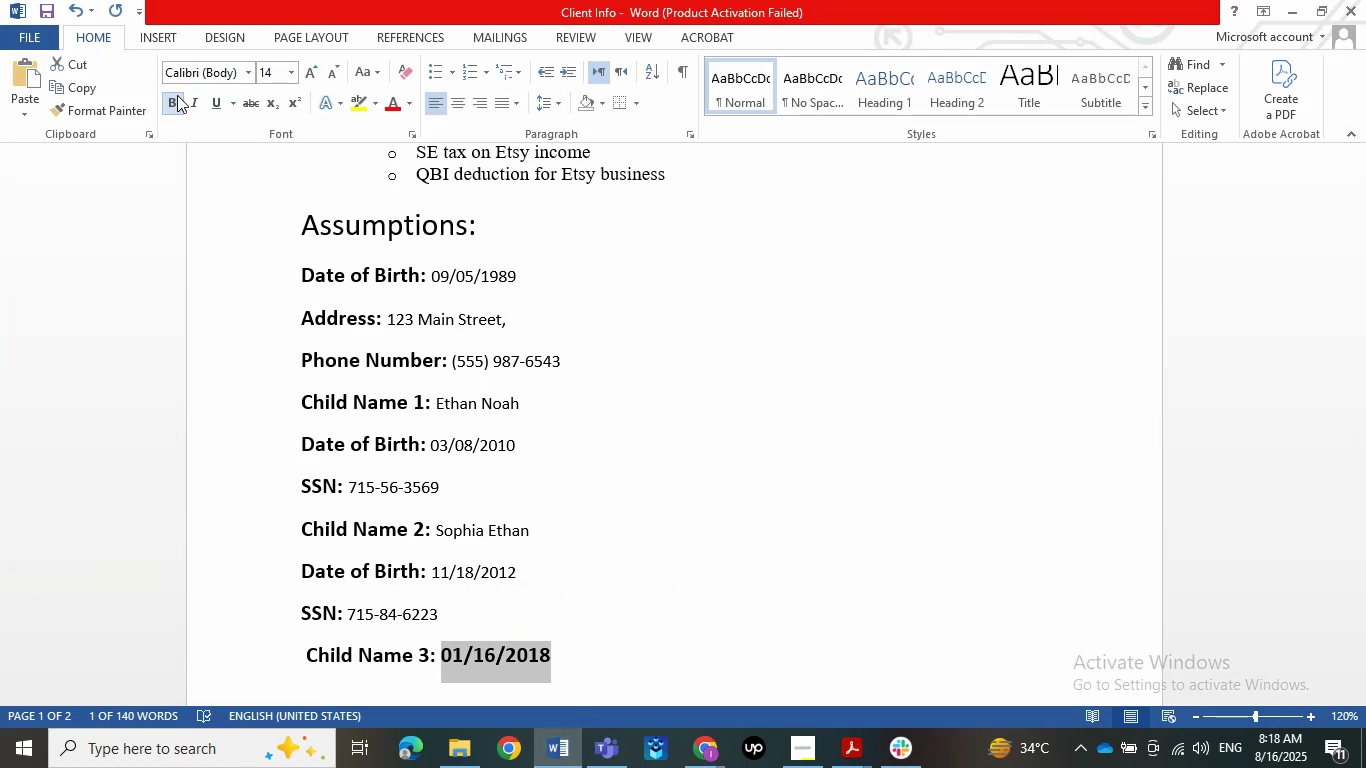 
left_click_drag(start_coordinate=[268, 63], to_coordinate=[268, 68])
 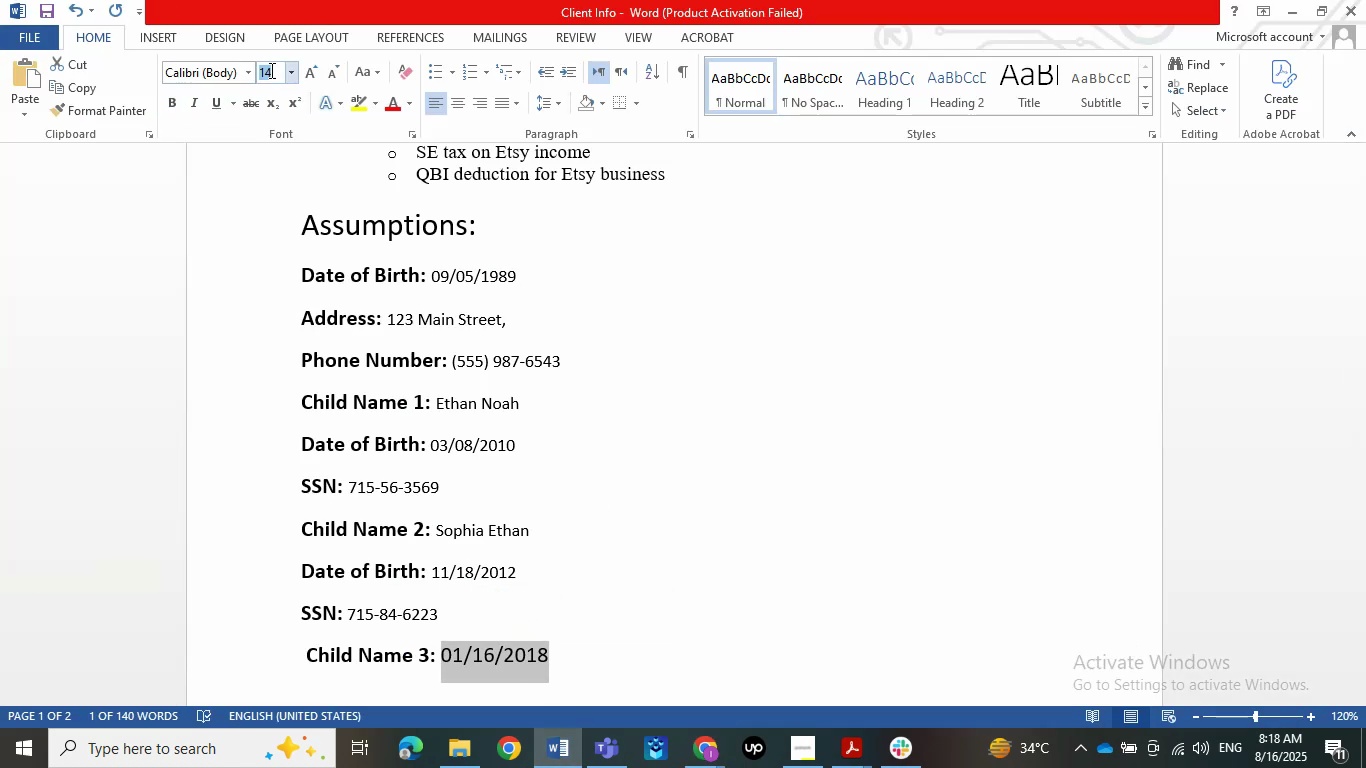 
key(Numpad1)
 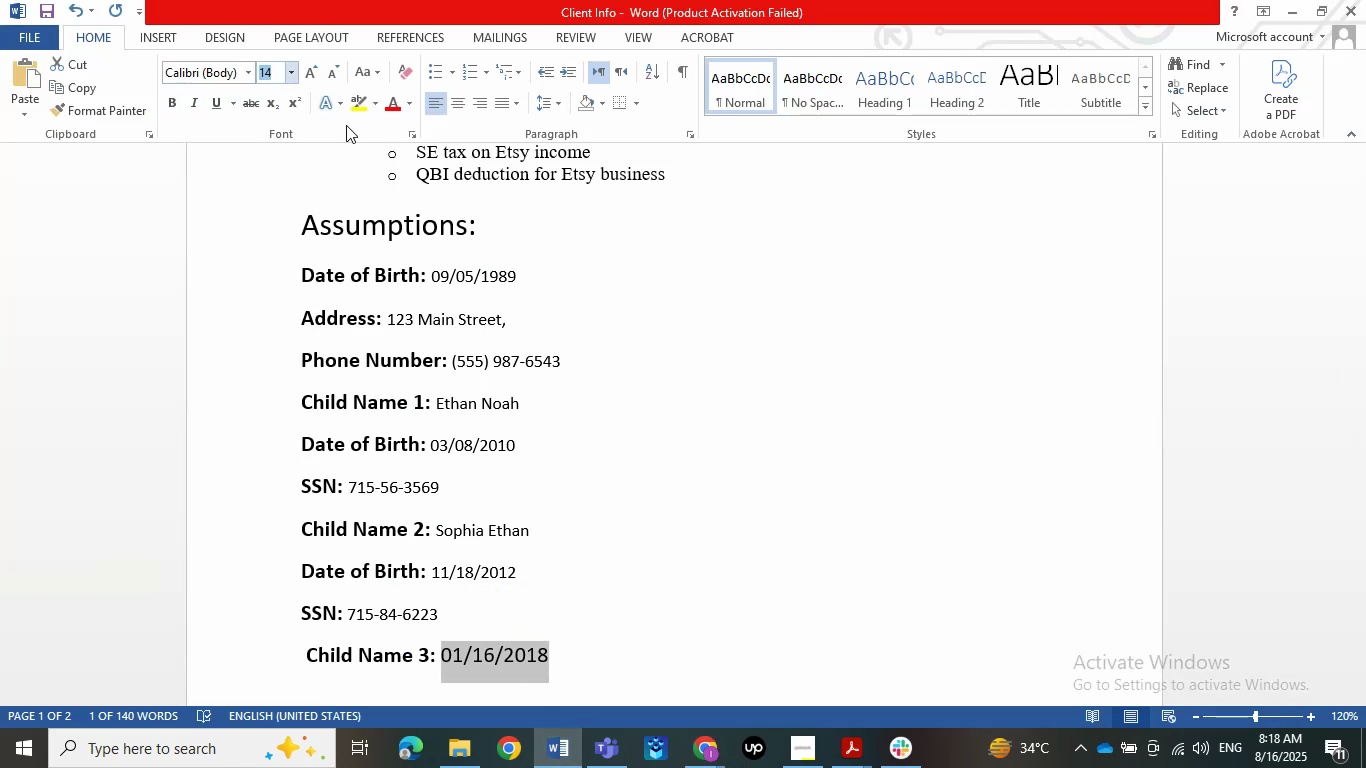 
key(Numpad1)
 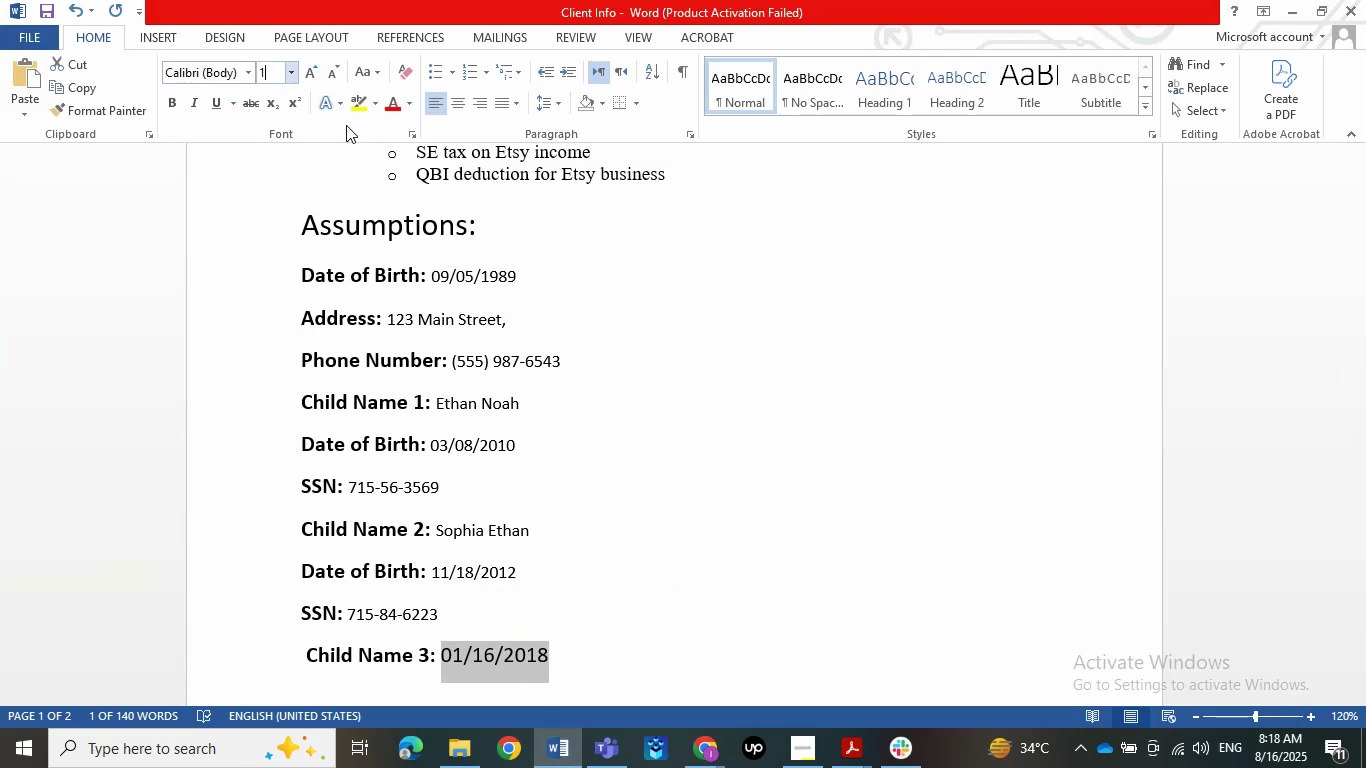 
key(NumpadEnter)
 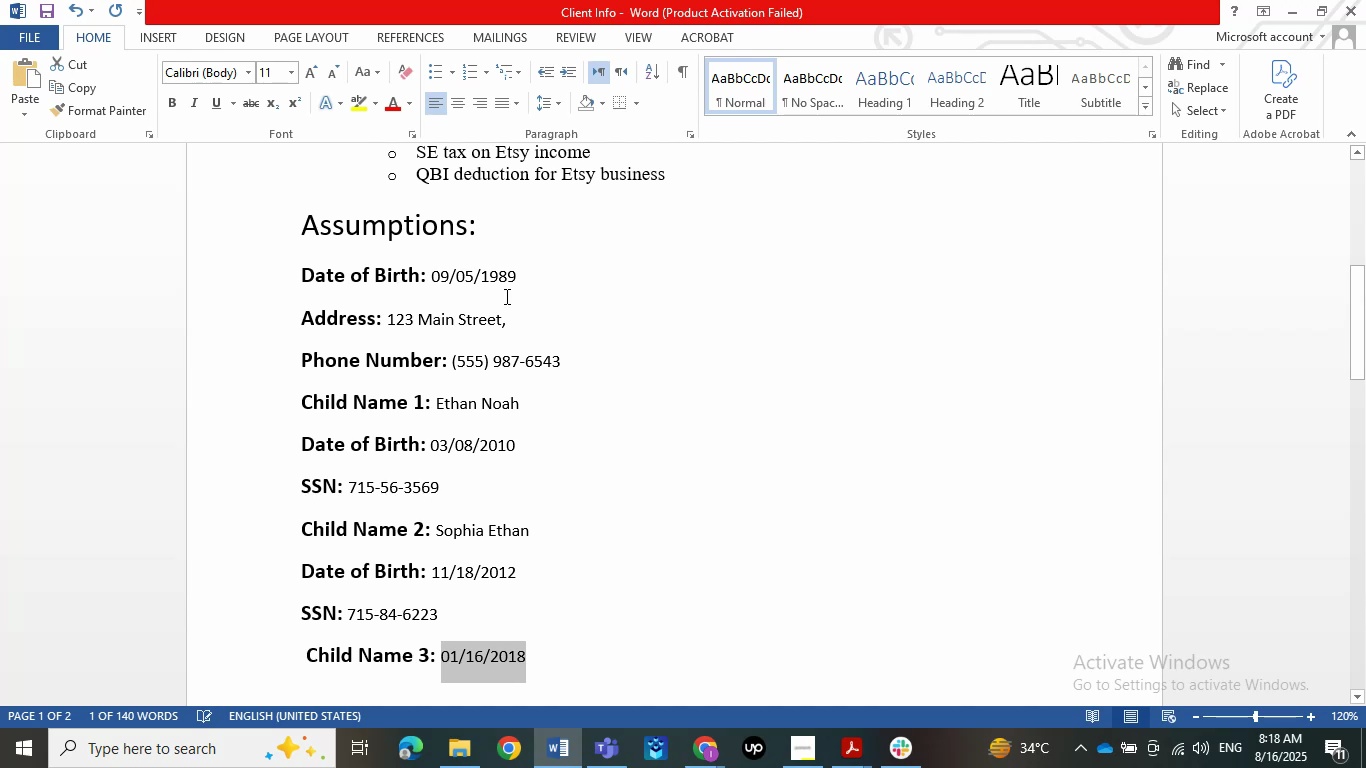 
left_click([602, 633])
 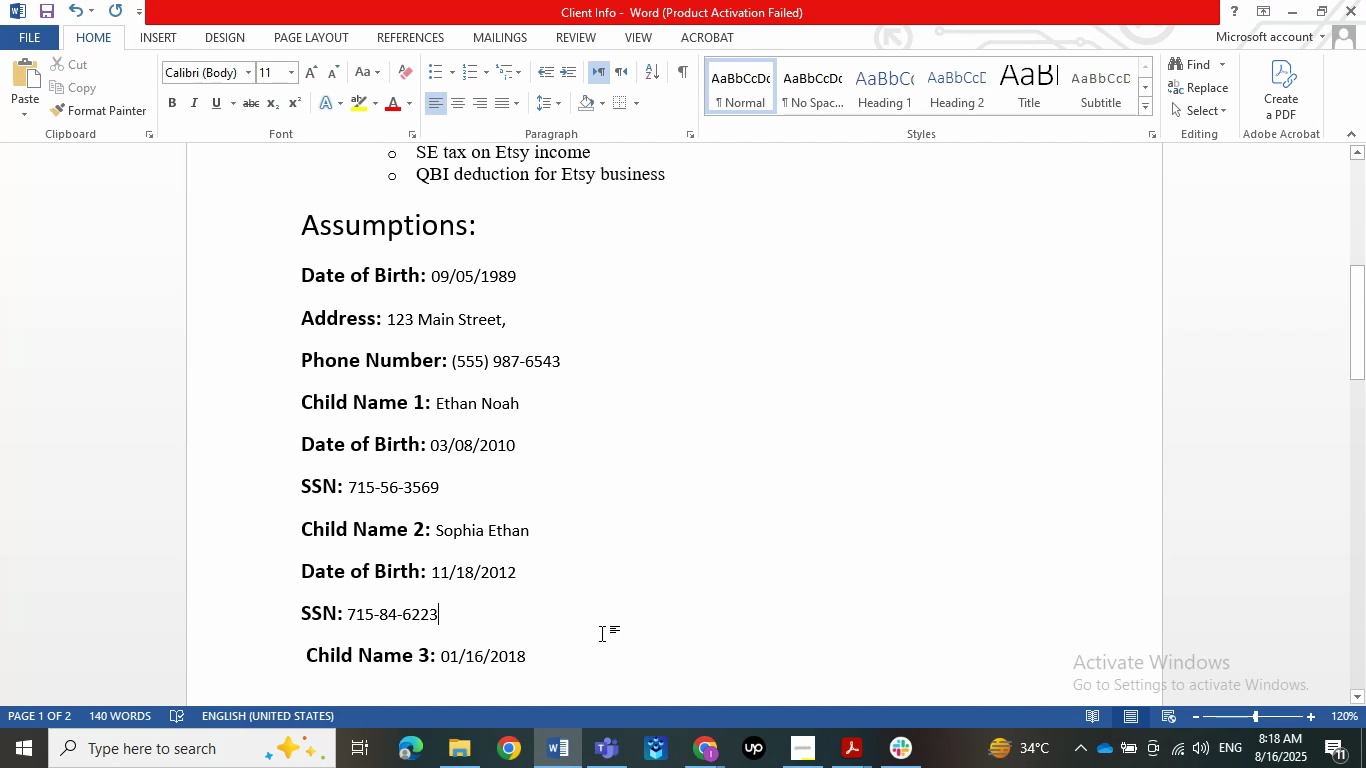 
left_click([599, 659])
 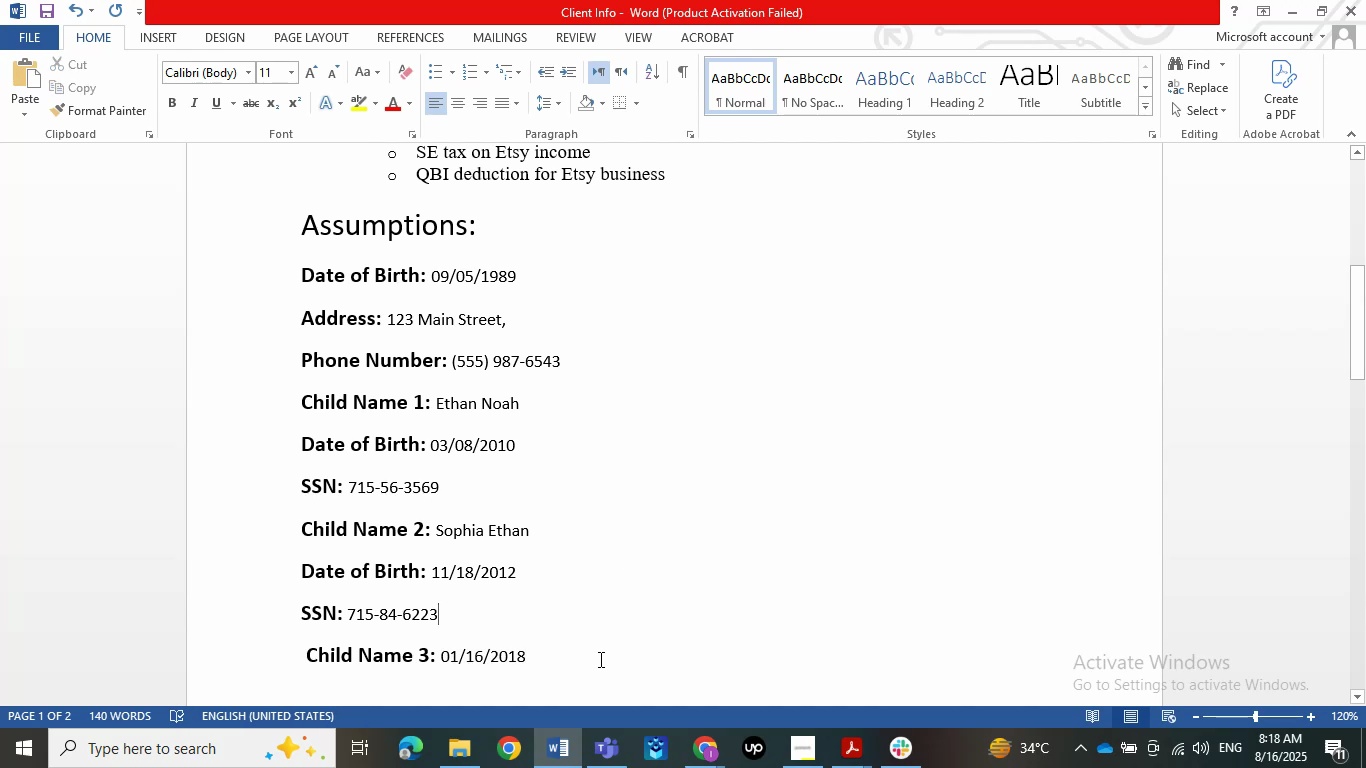 
key(NumpadEnter)
type(Date of Birth: )
 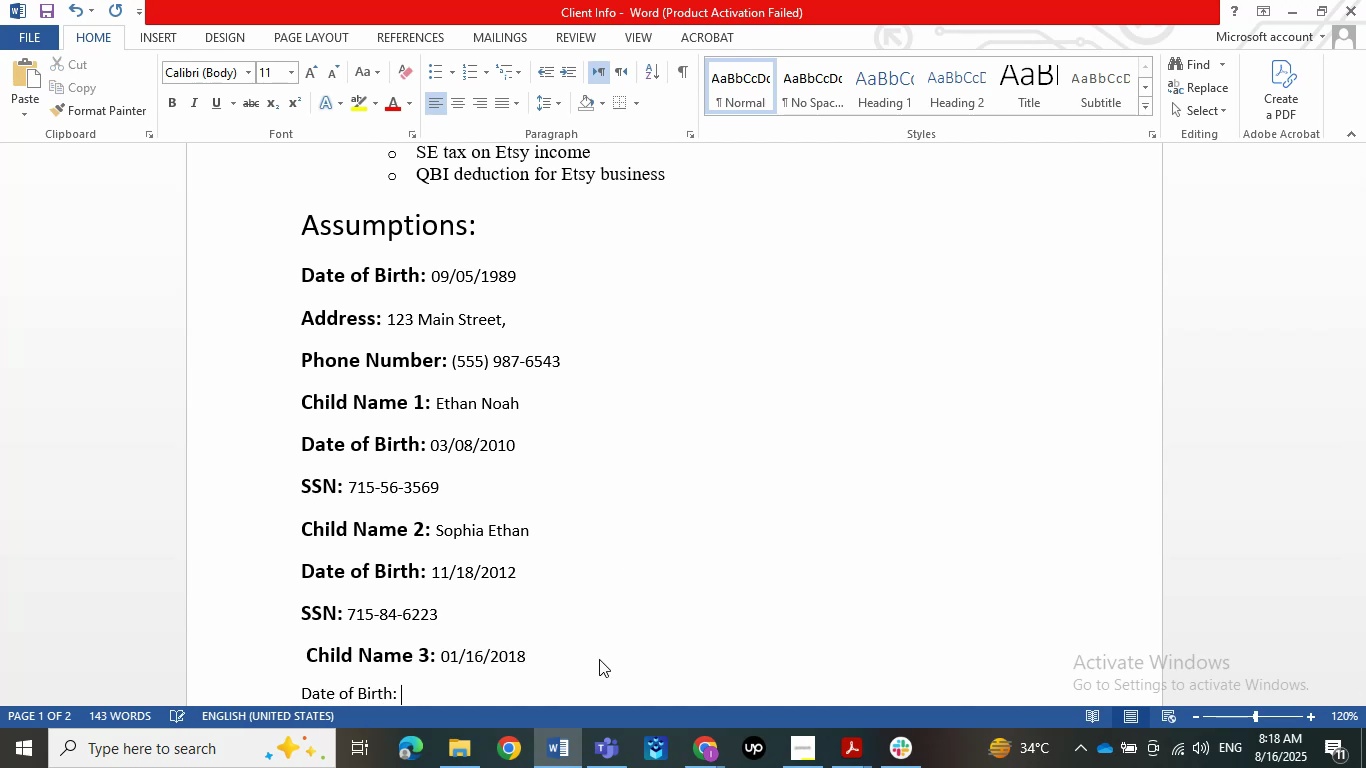 
scroll: coordinate [599, 659], scroll_direction: down, amount: 2.0
 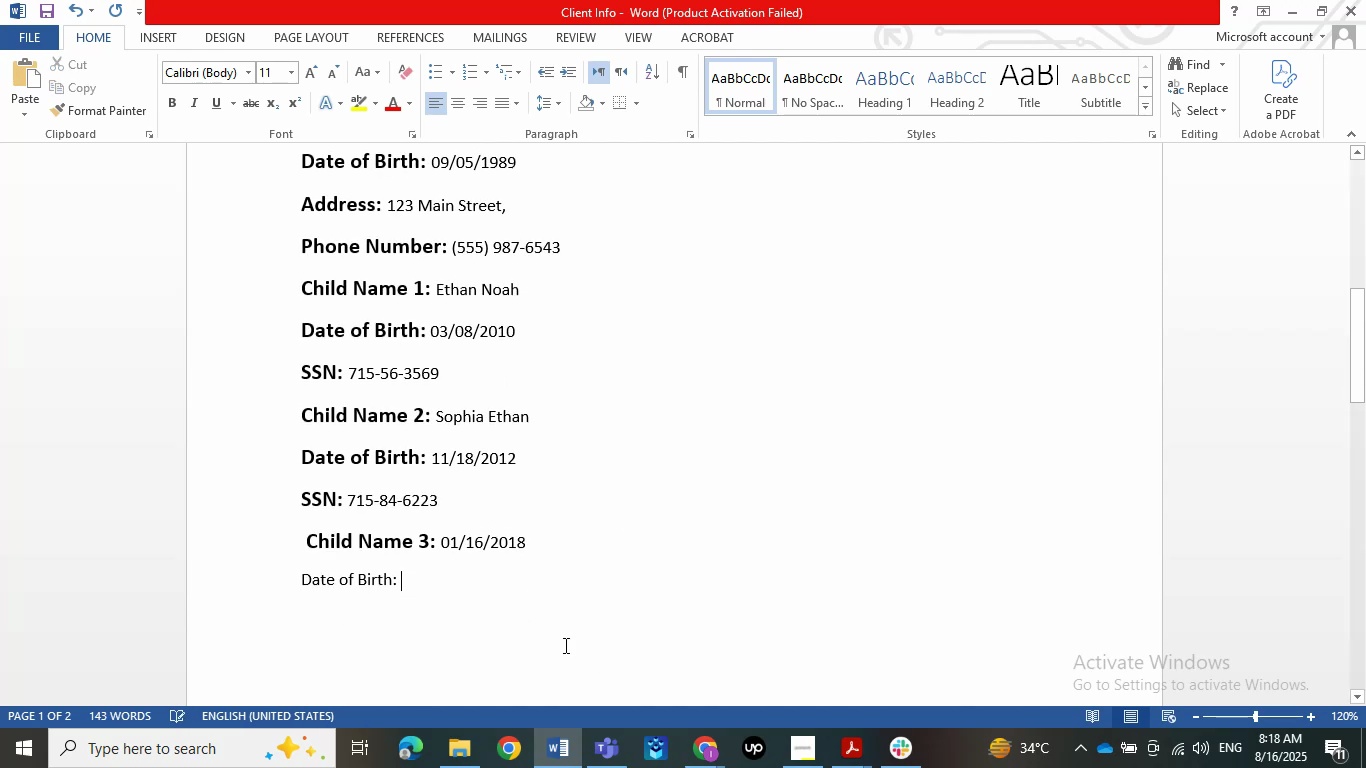 
left_click_drag(start_coordinate=[410, 589], to_coordinate=[302, 588])
 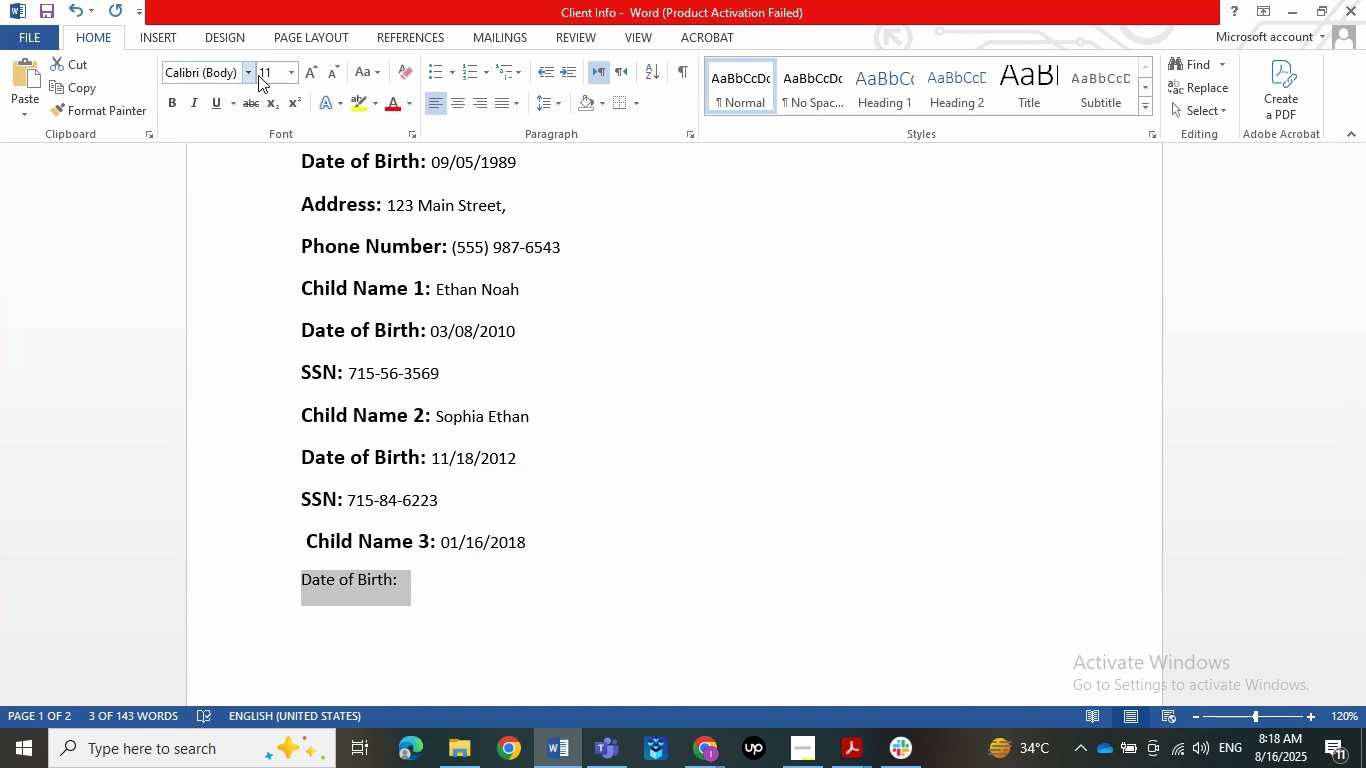 
left_click([272, 75])
 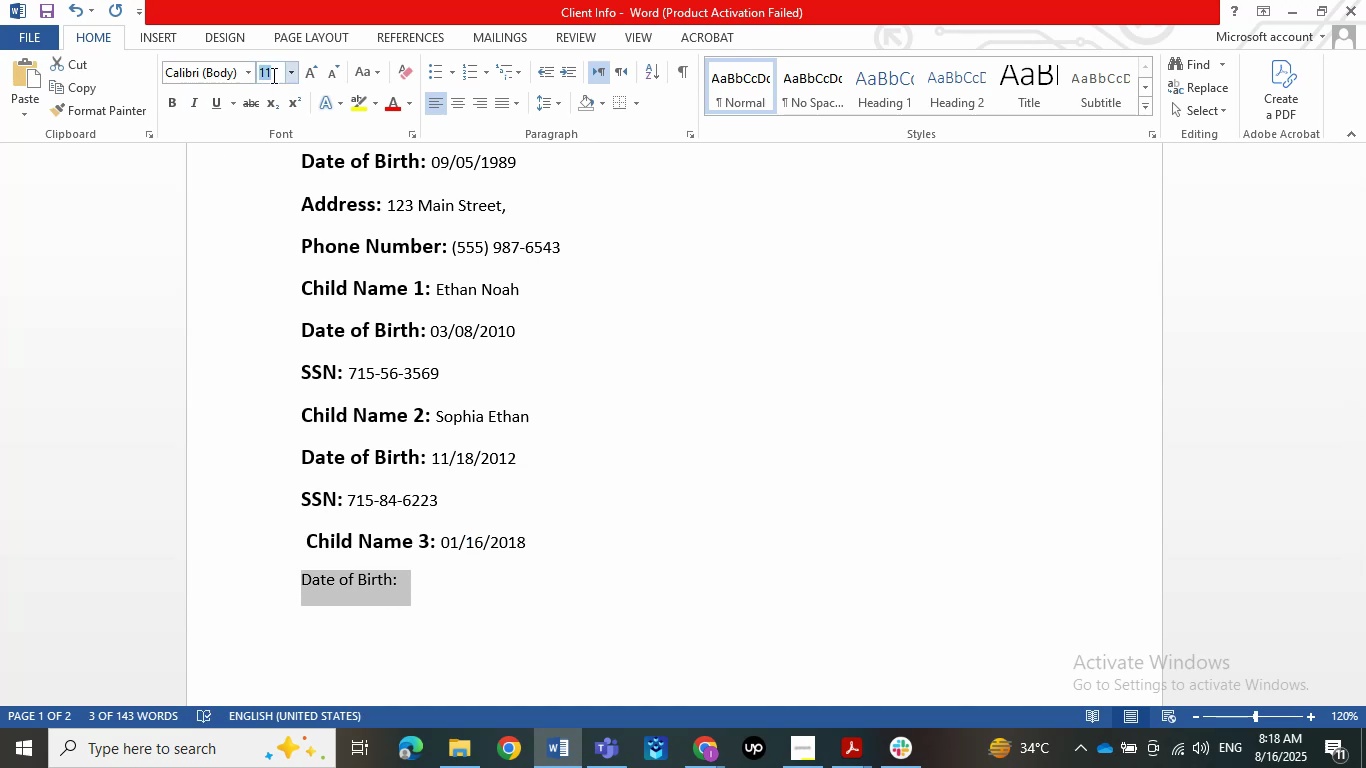 
key(Numpad1)
 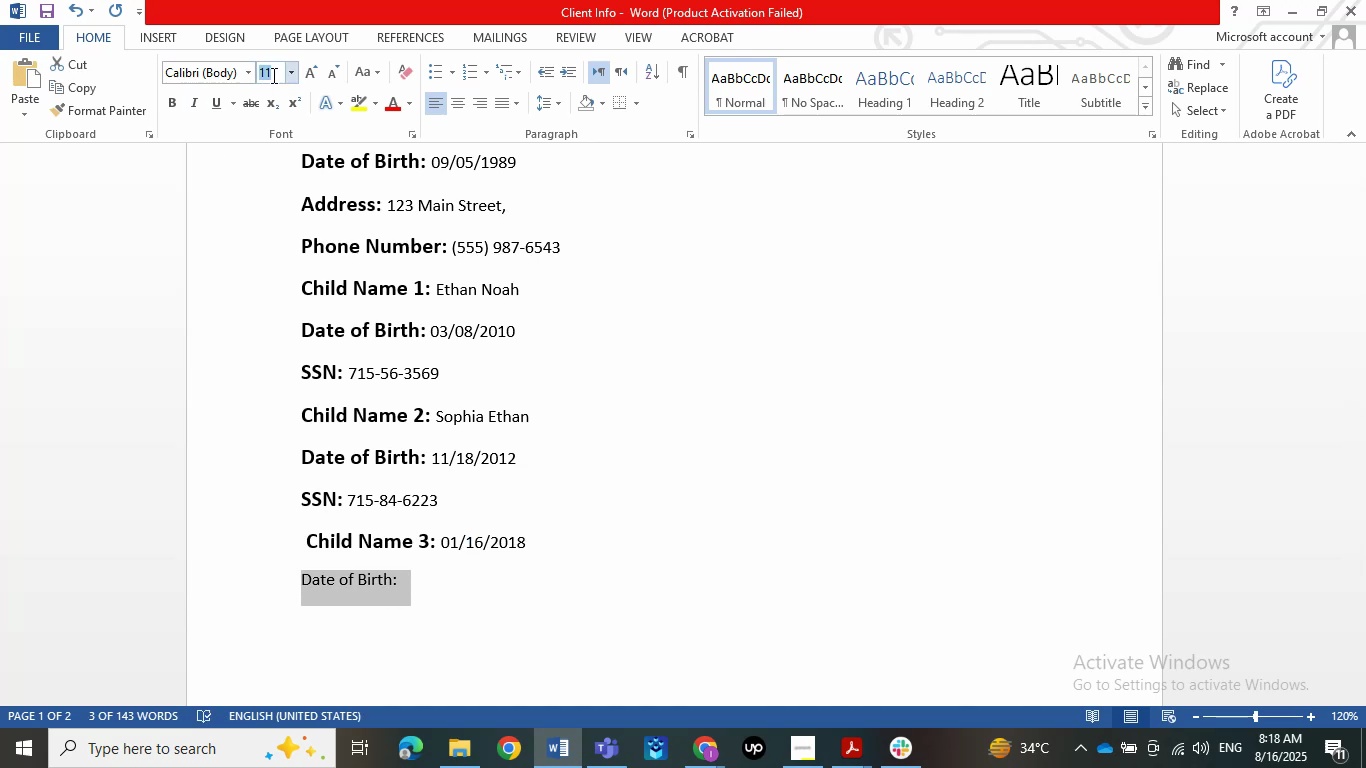 
key(Numpad4)
 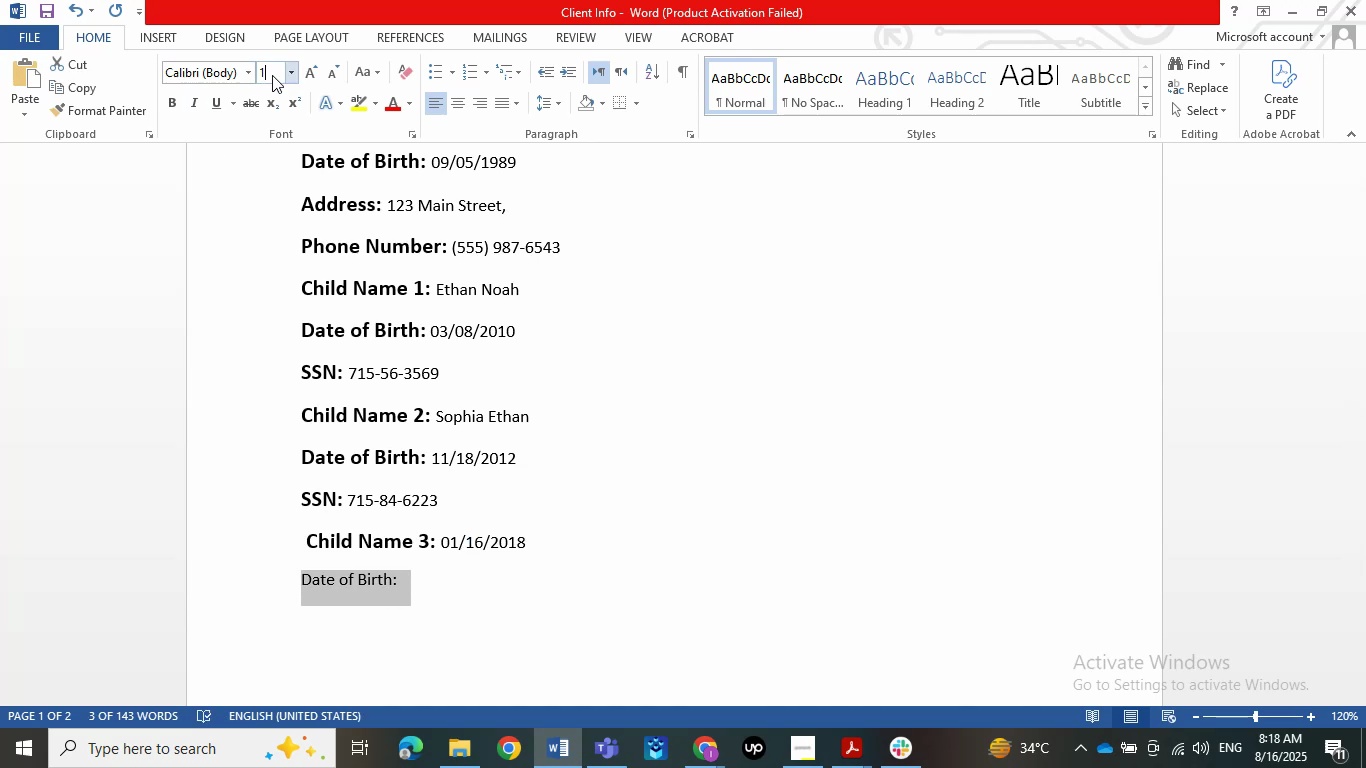 
key(NumpadEnter)
 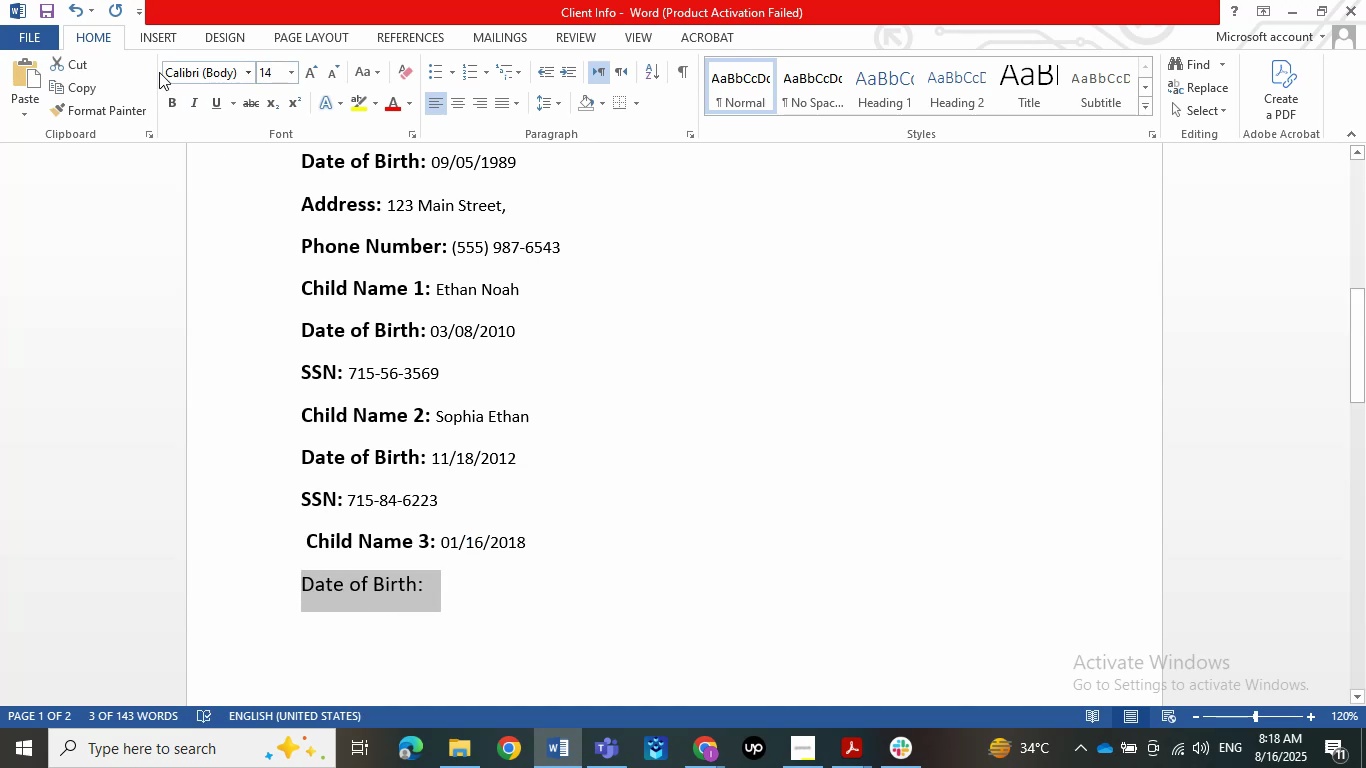 
left_click([167, 97])
 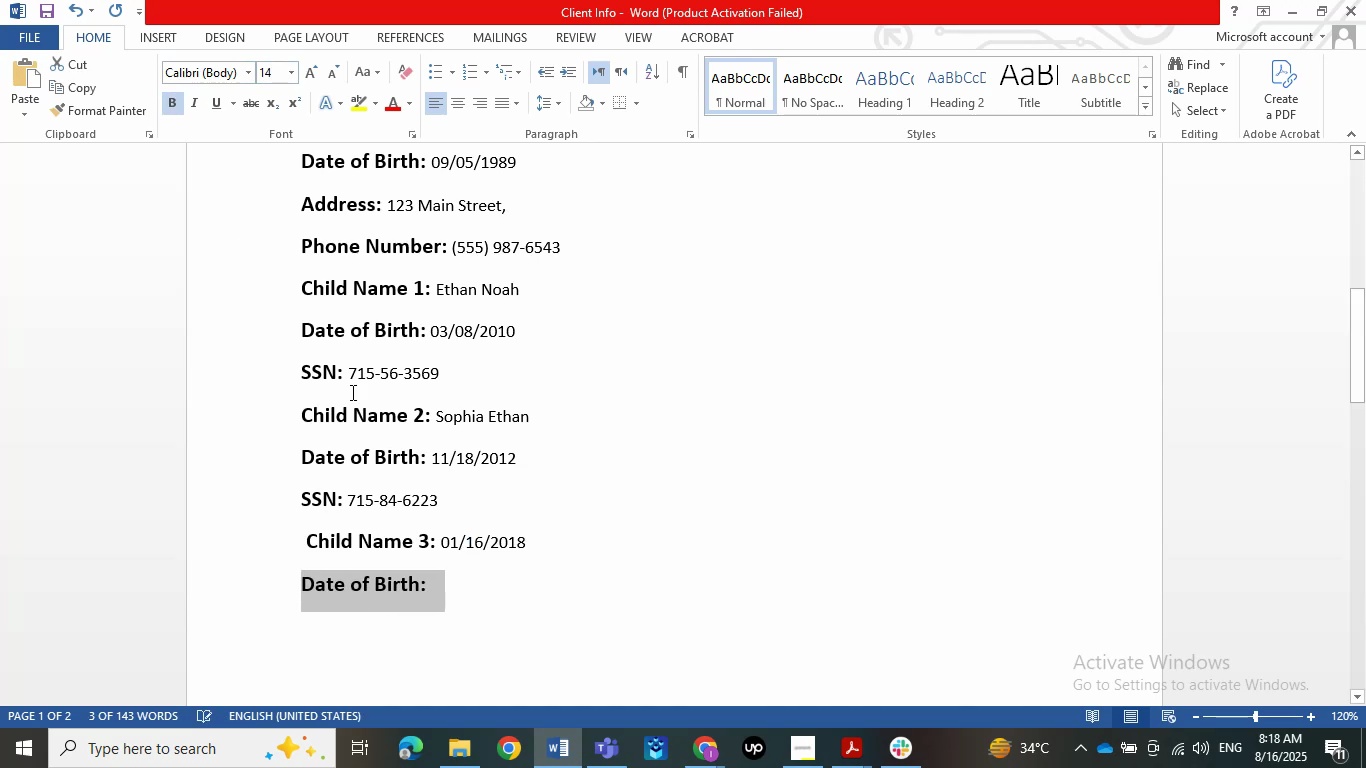 
left_click([457, 580])
 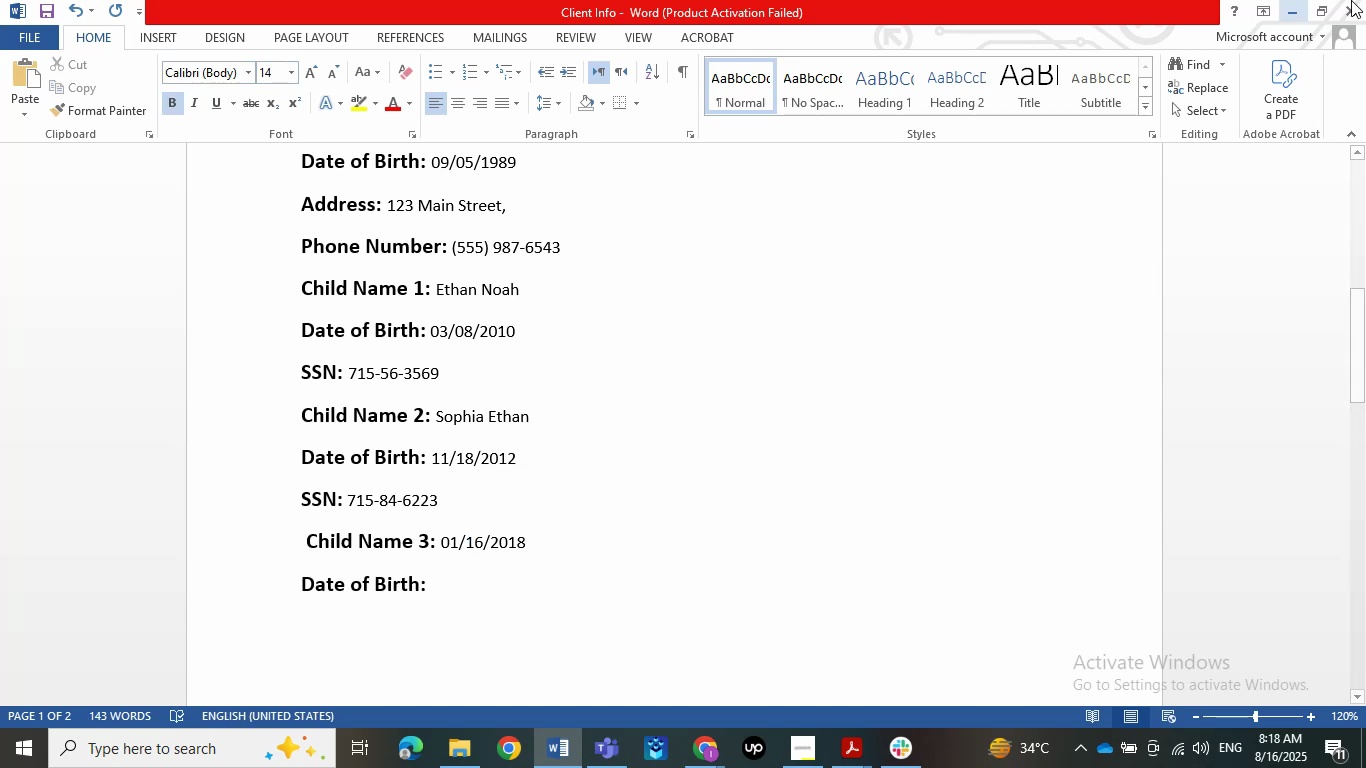 
left_click([1295, 0])
 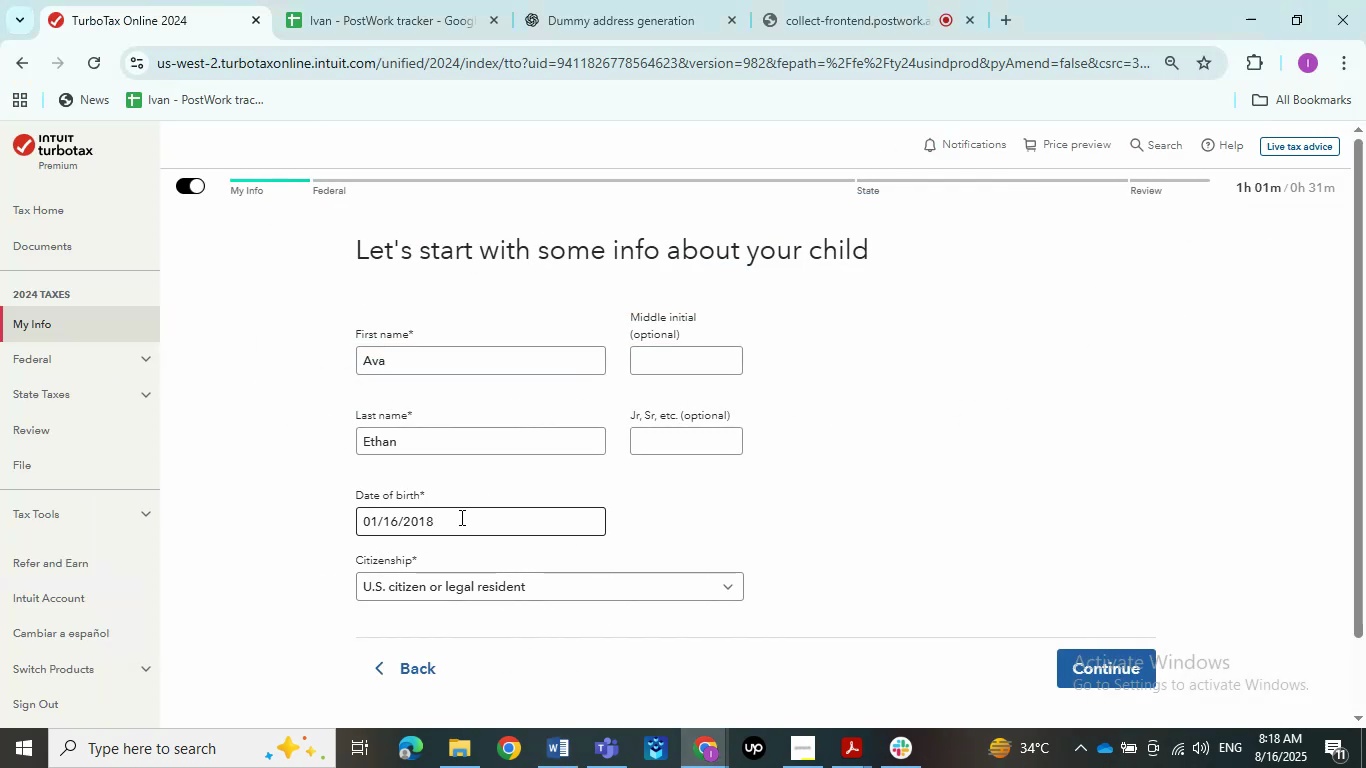 
left_click([532, 758])
 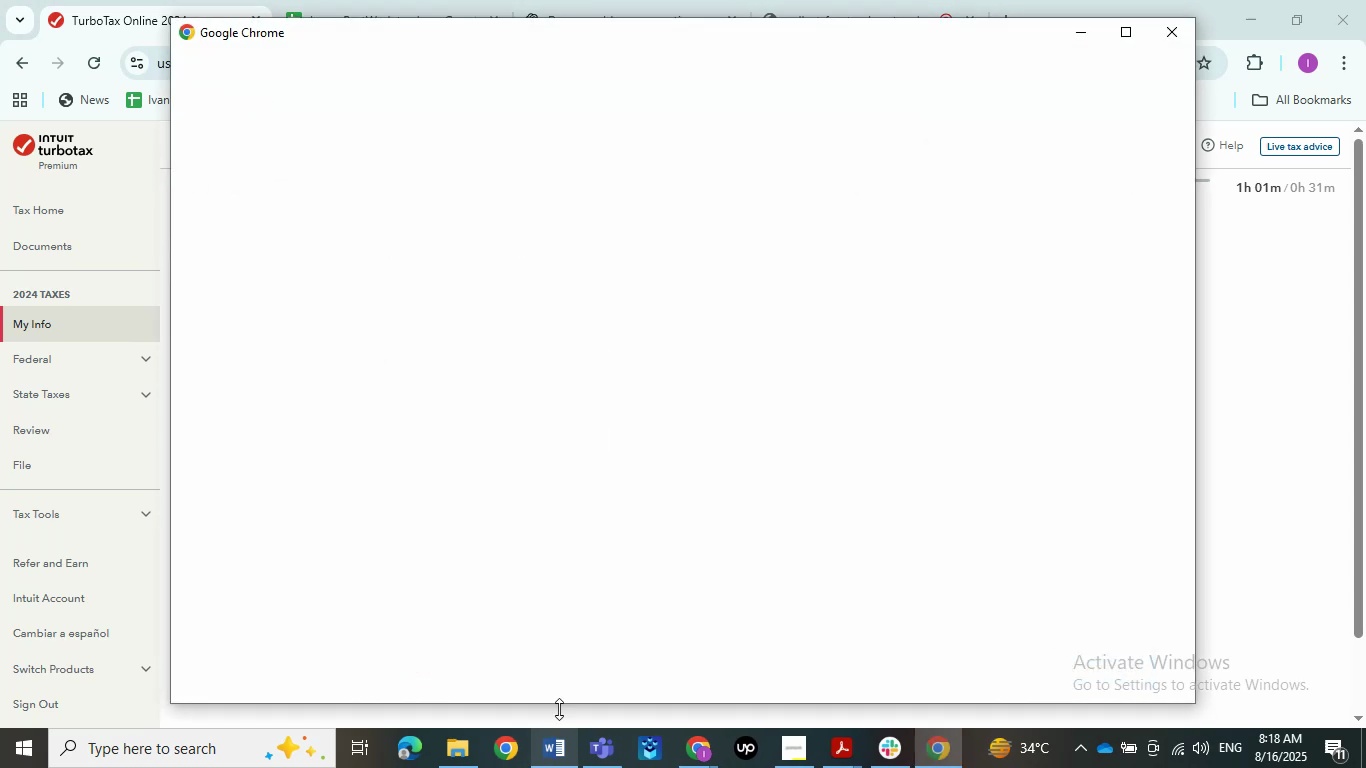 
left_click([1175, 31])
 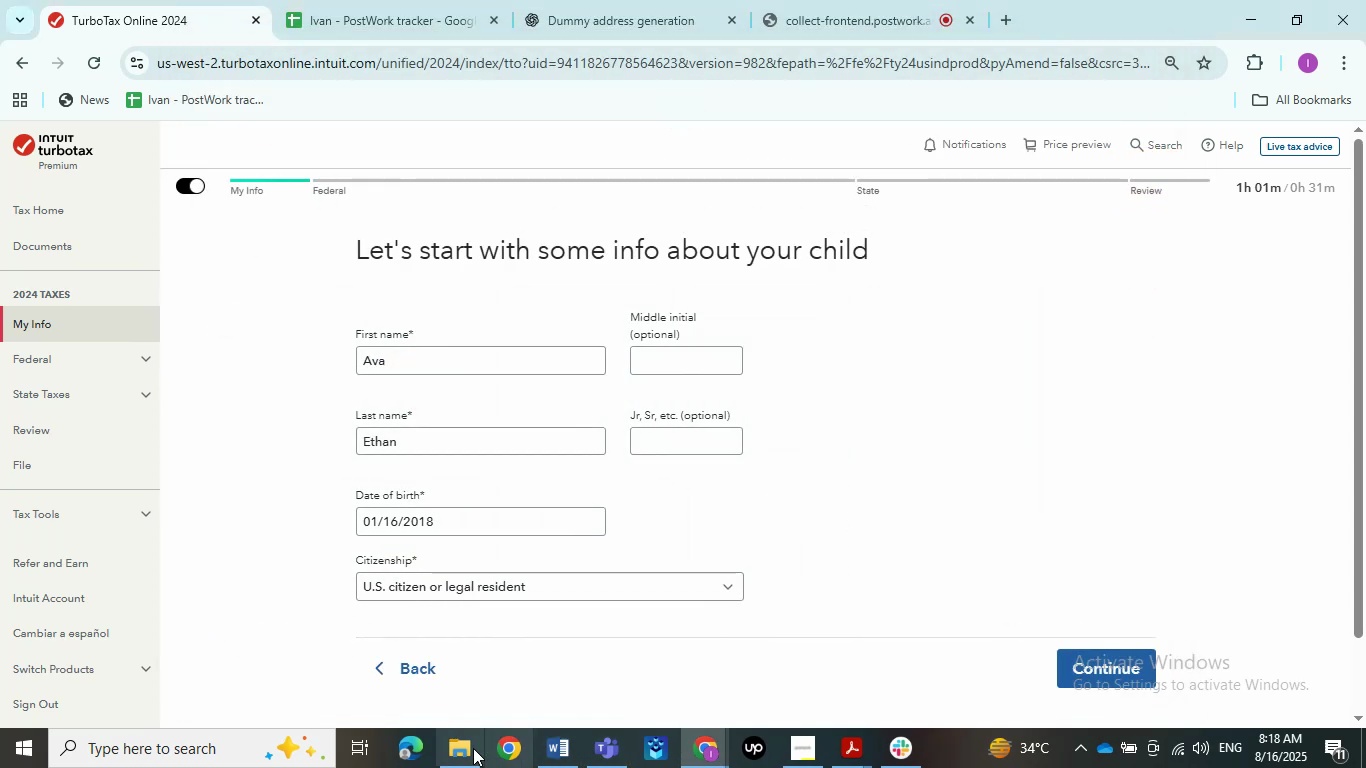 
left_click([573, 737])
 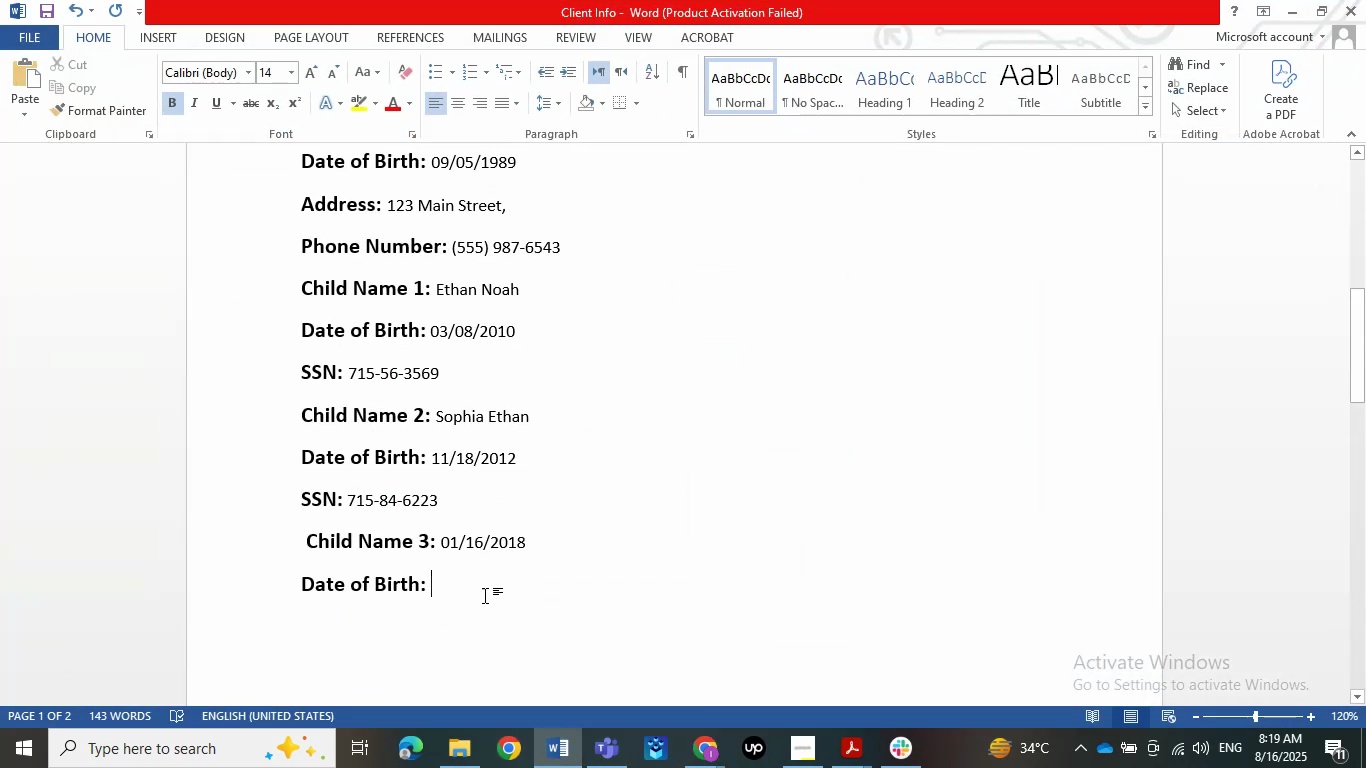 
left_click_drag(start_coordinate=[548, 543], to_coordinate=[448, 540])
 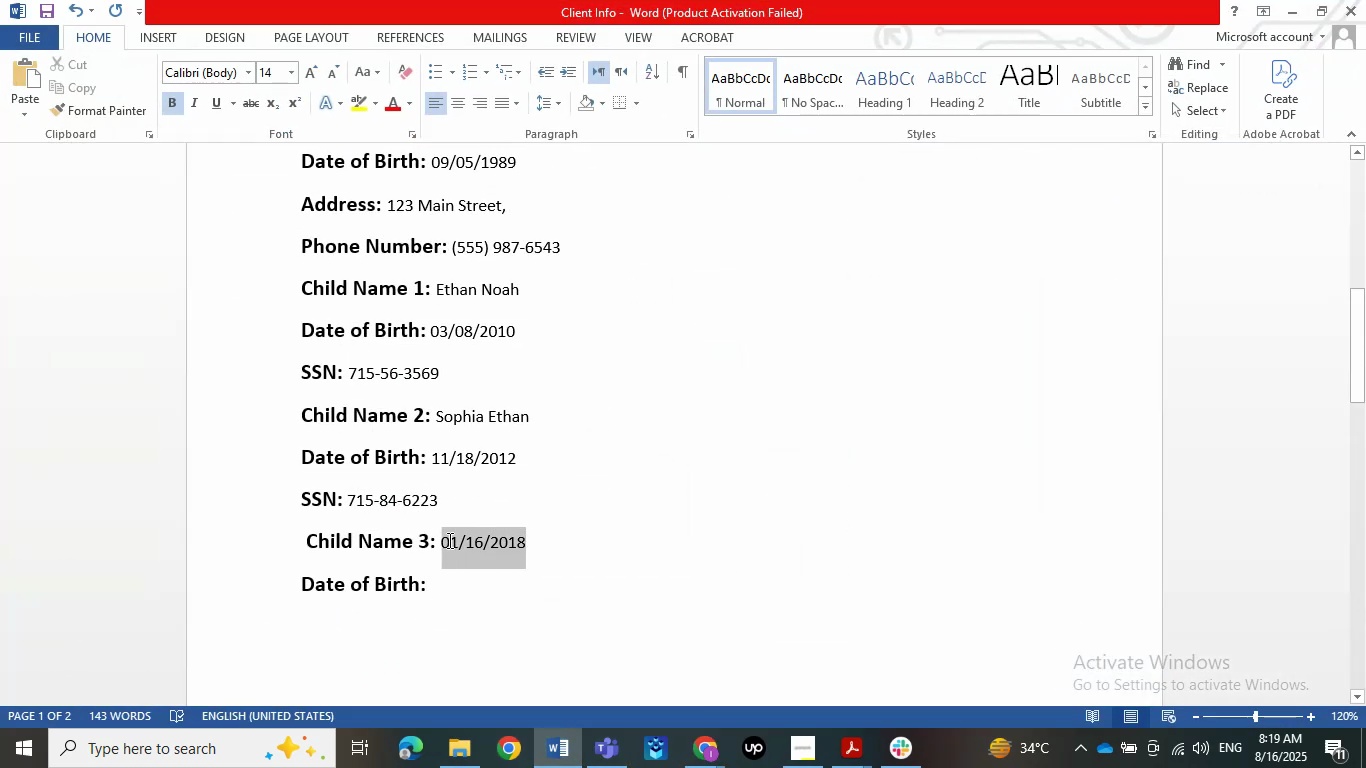 
key(Control+X)
 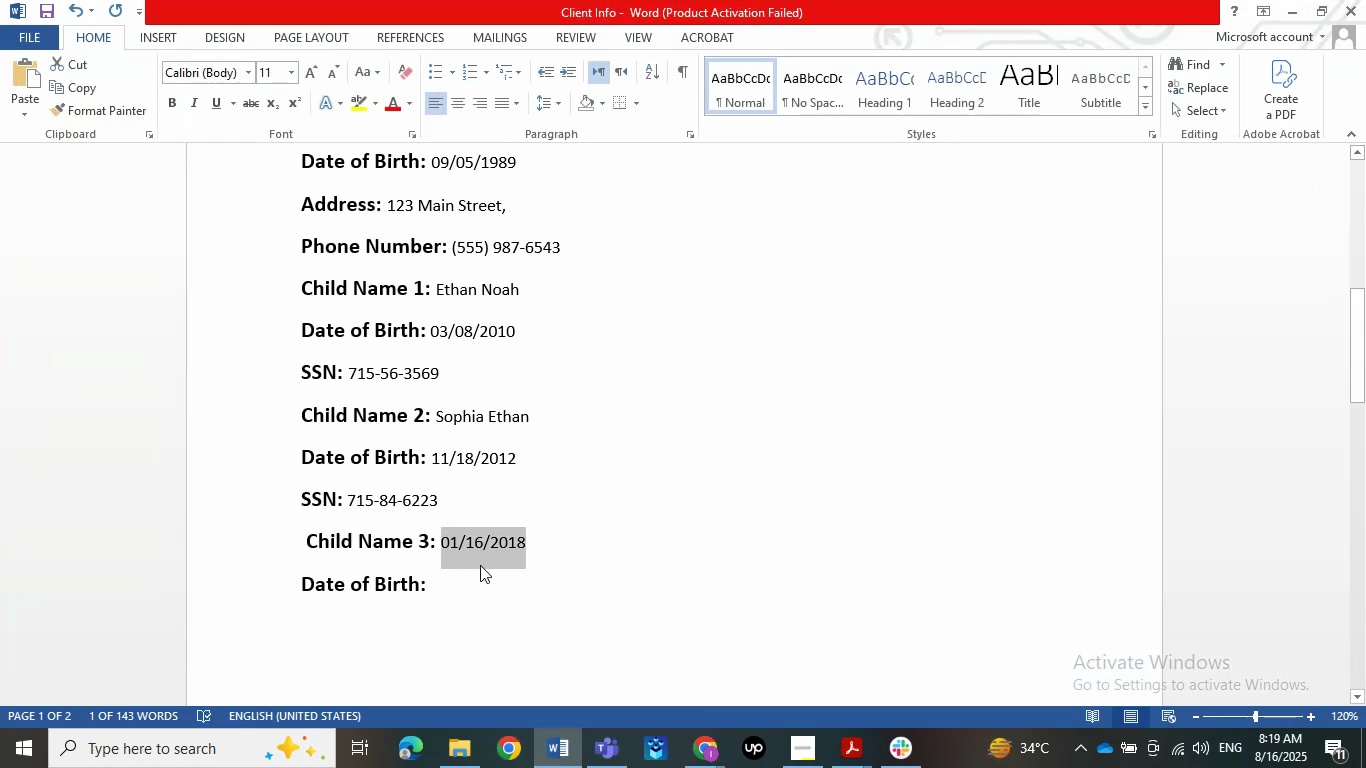 
left_click([499, 605])
 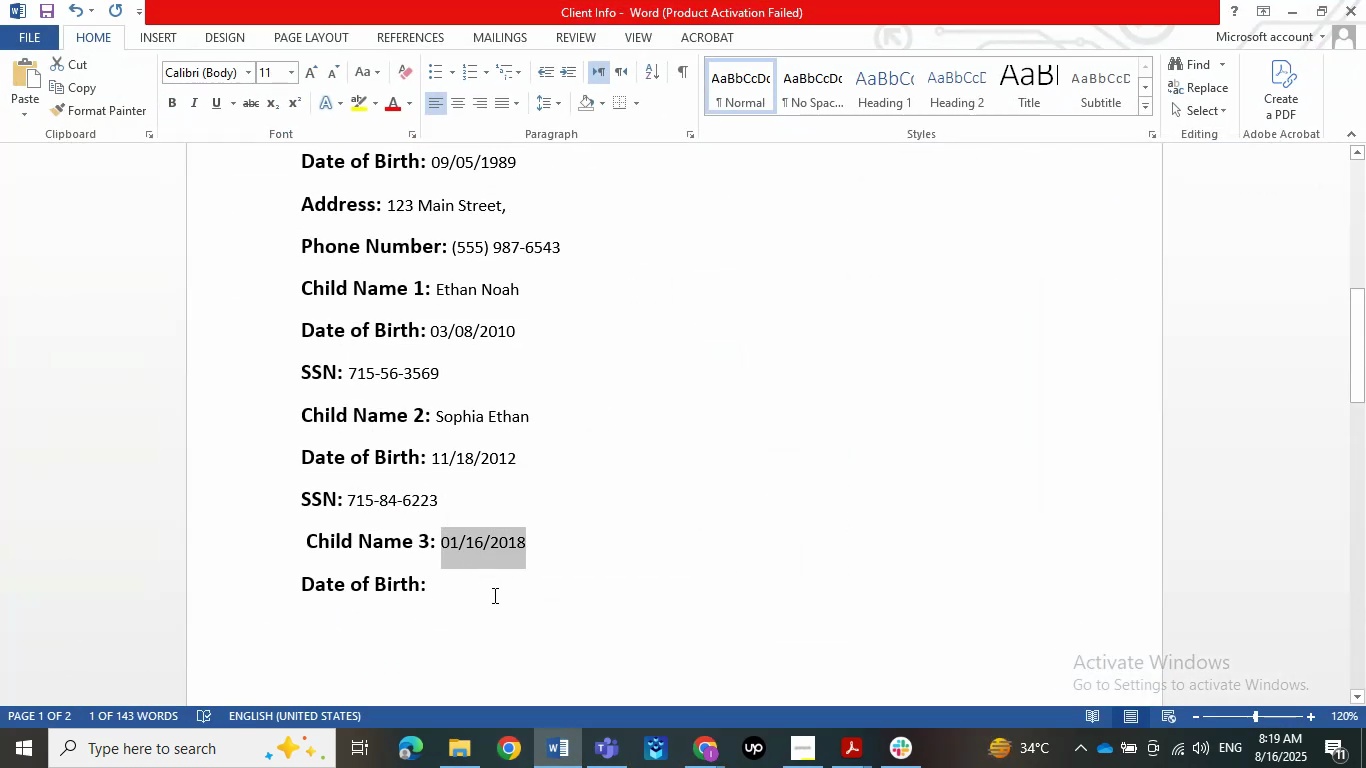 
key(Control+V)
 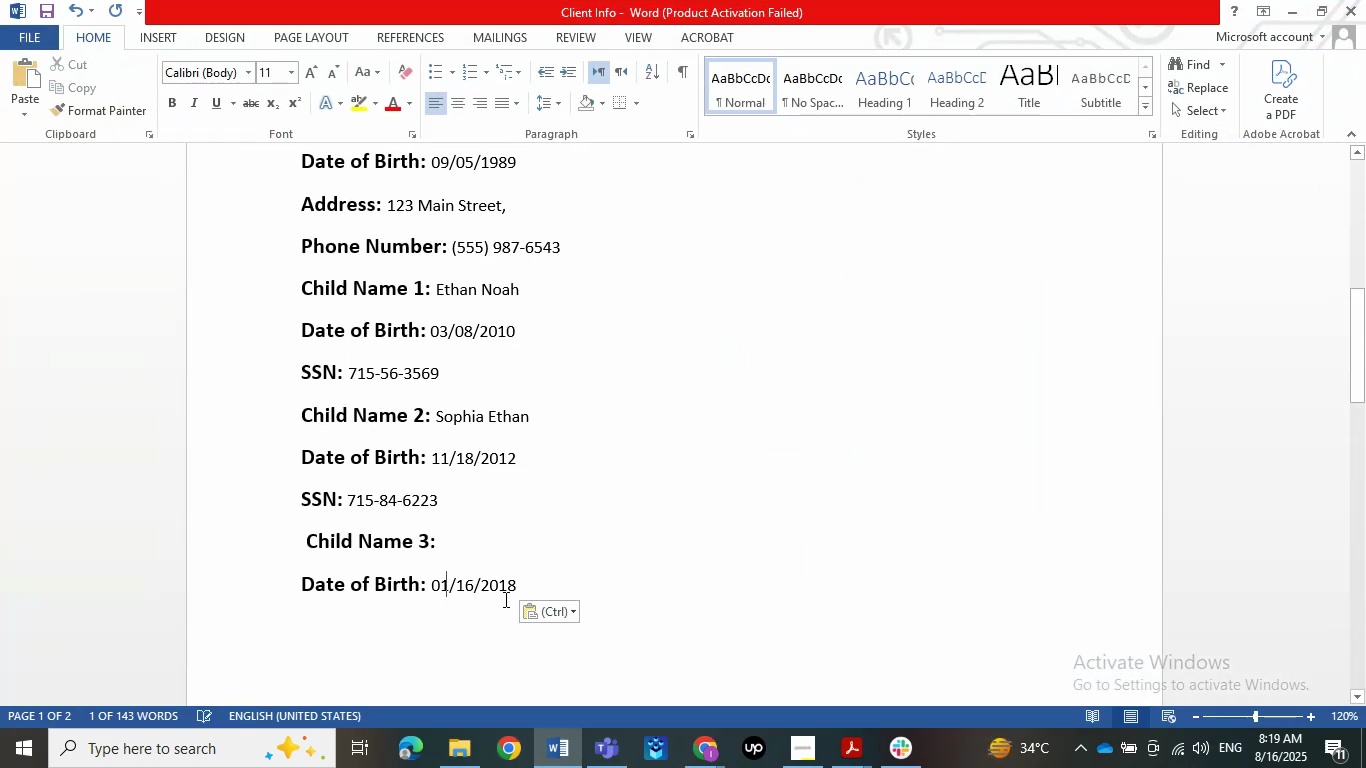 
left_click([506, 542])
 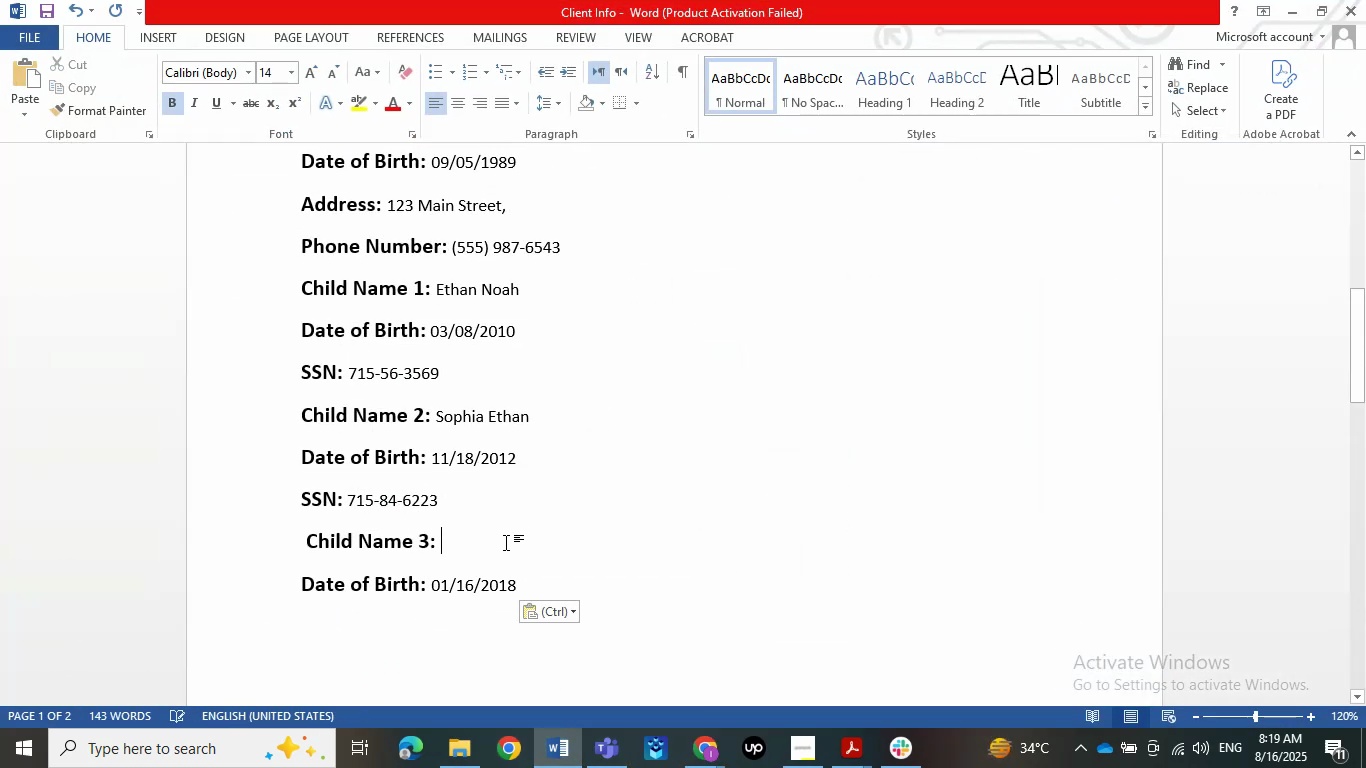 
type(Ava Ethan)
 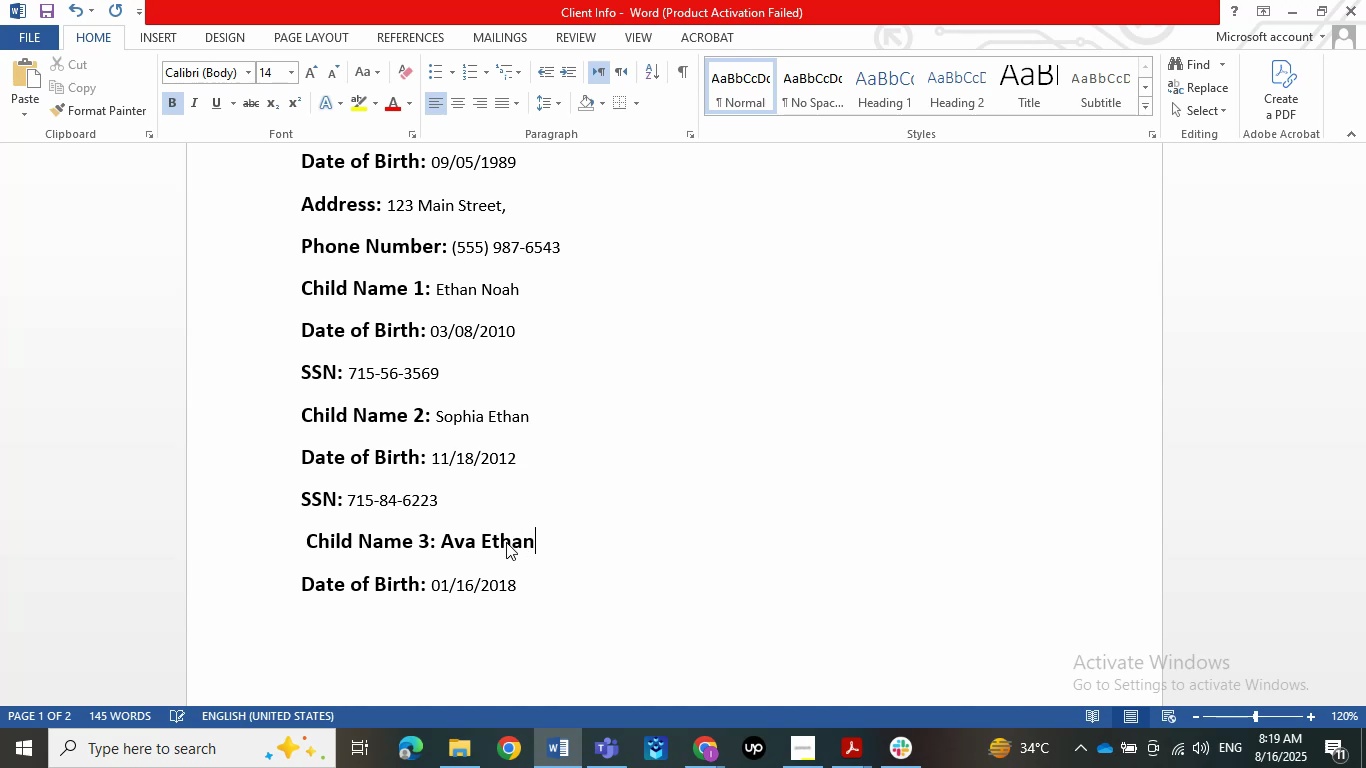 
left_click_drag(start_coordinate=[594, 550], to_coordinate=[447, 543])
 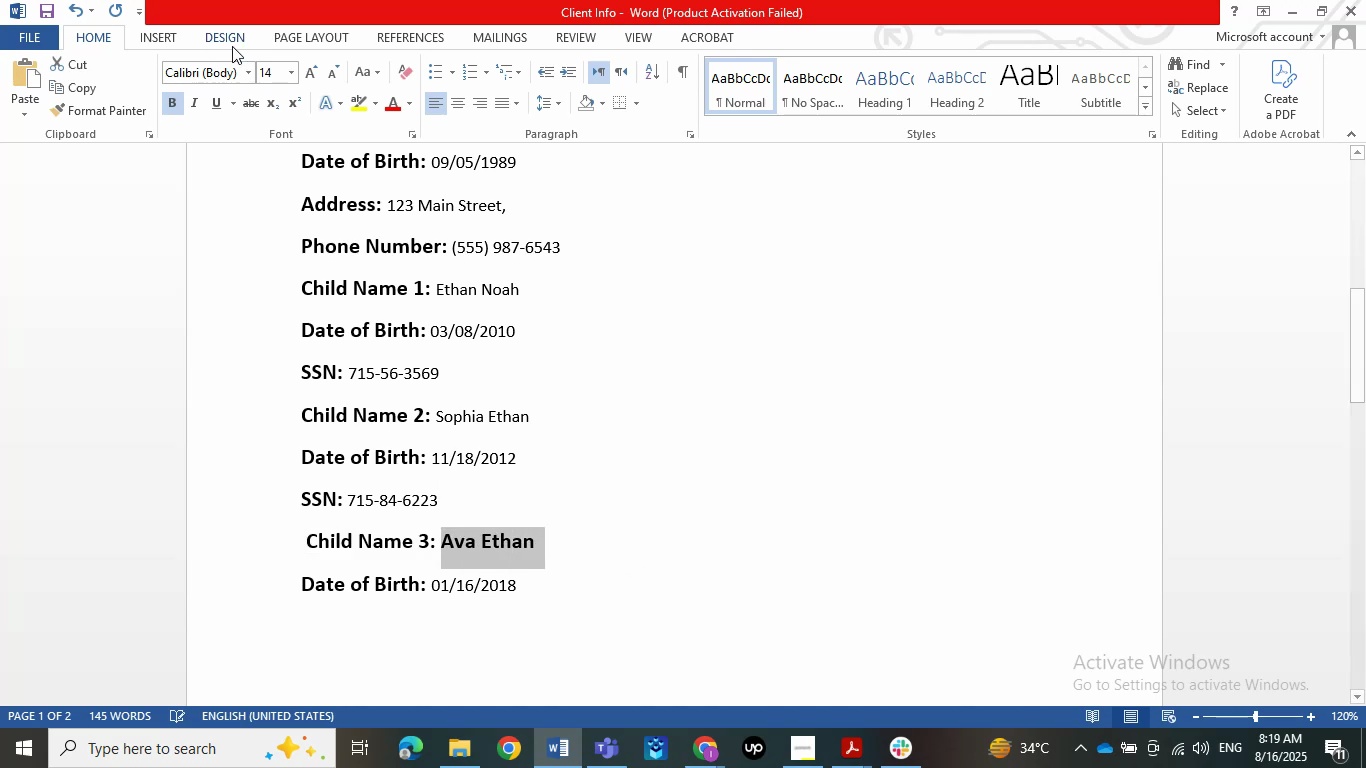 
left_click([274, 70])
 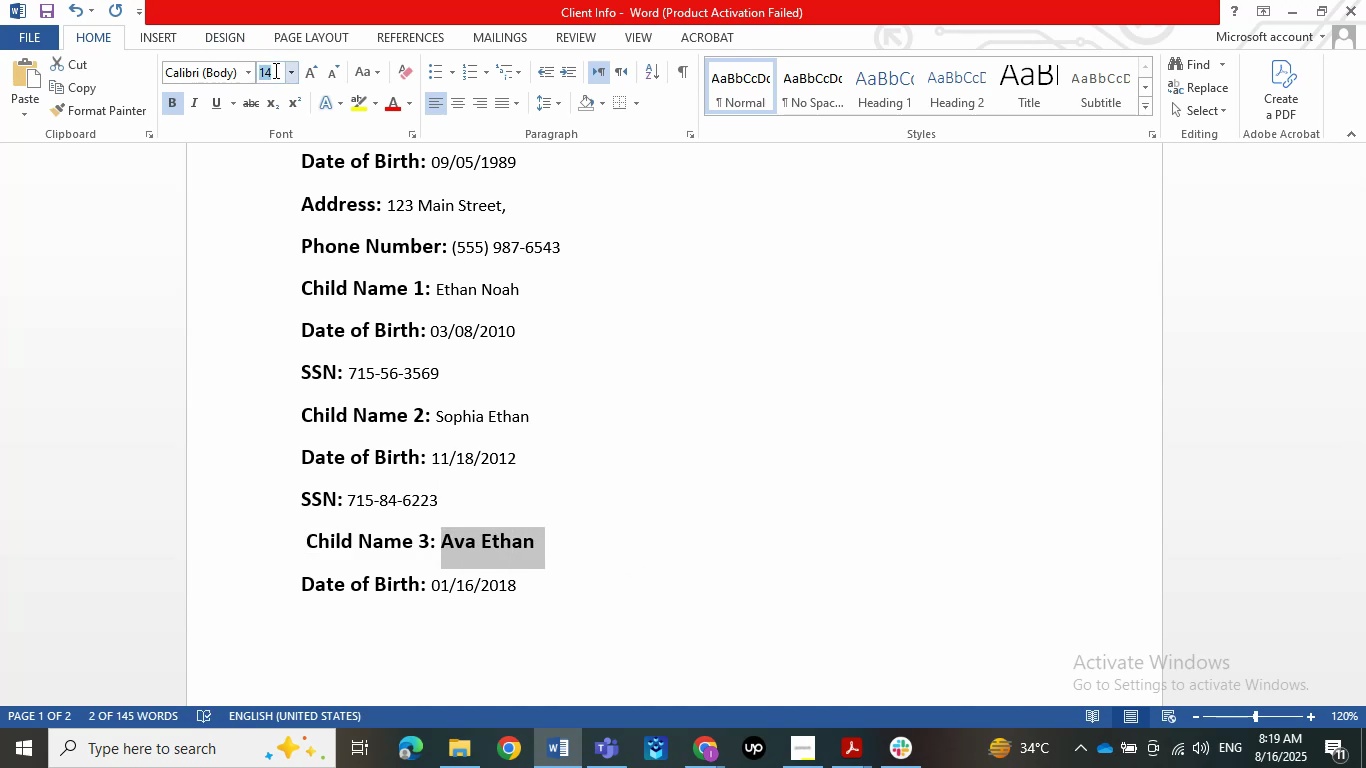 
key(Numpad1)
 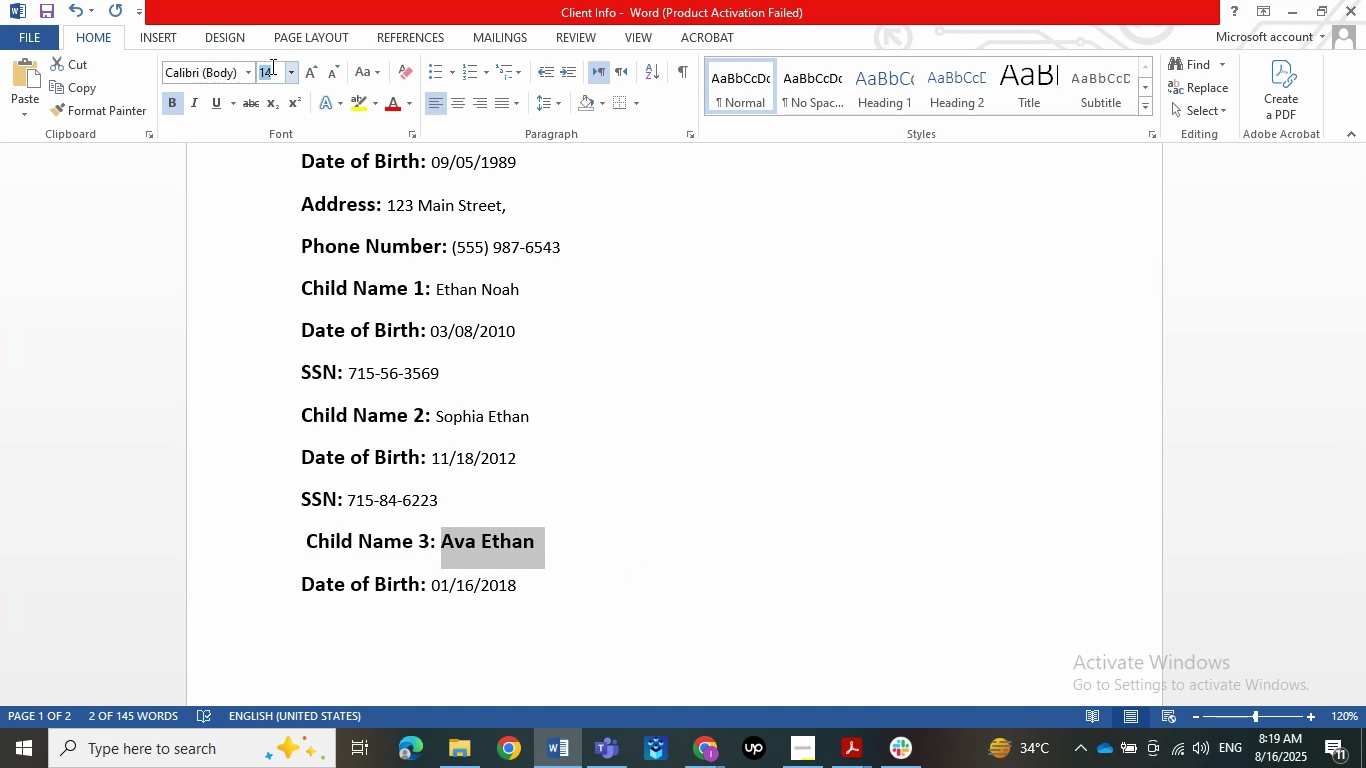 
key(Numpad1)
 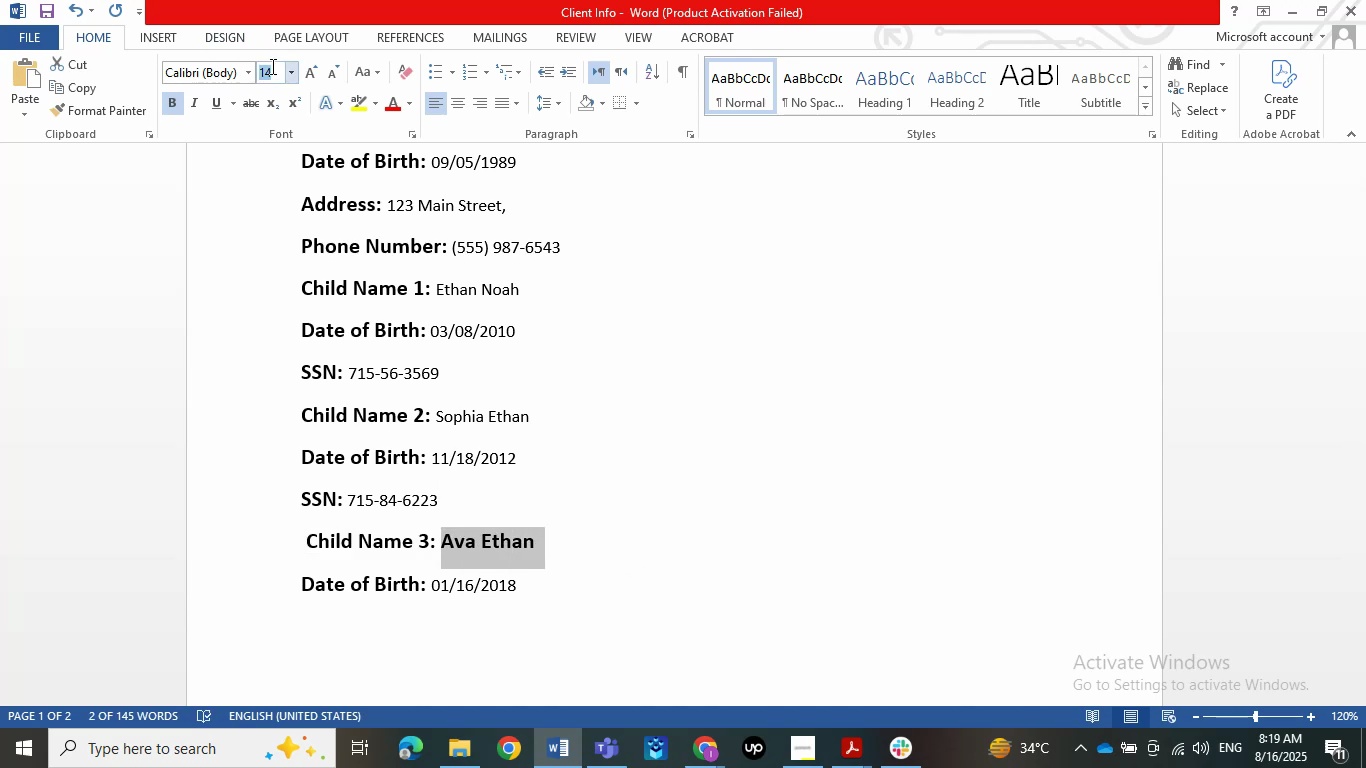 
key(NumpadEnter)
 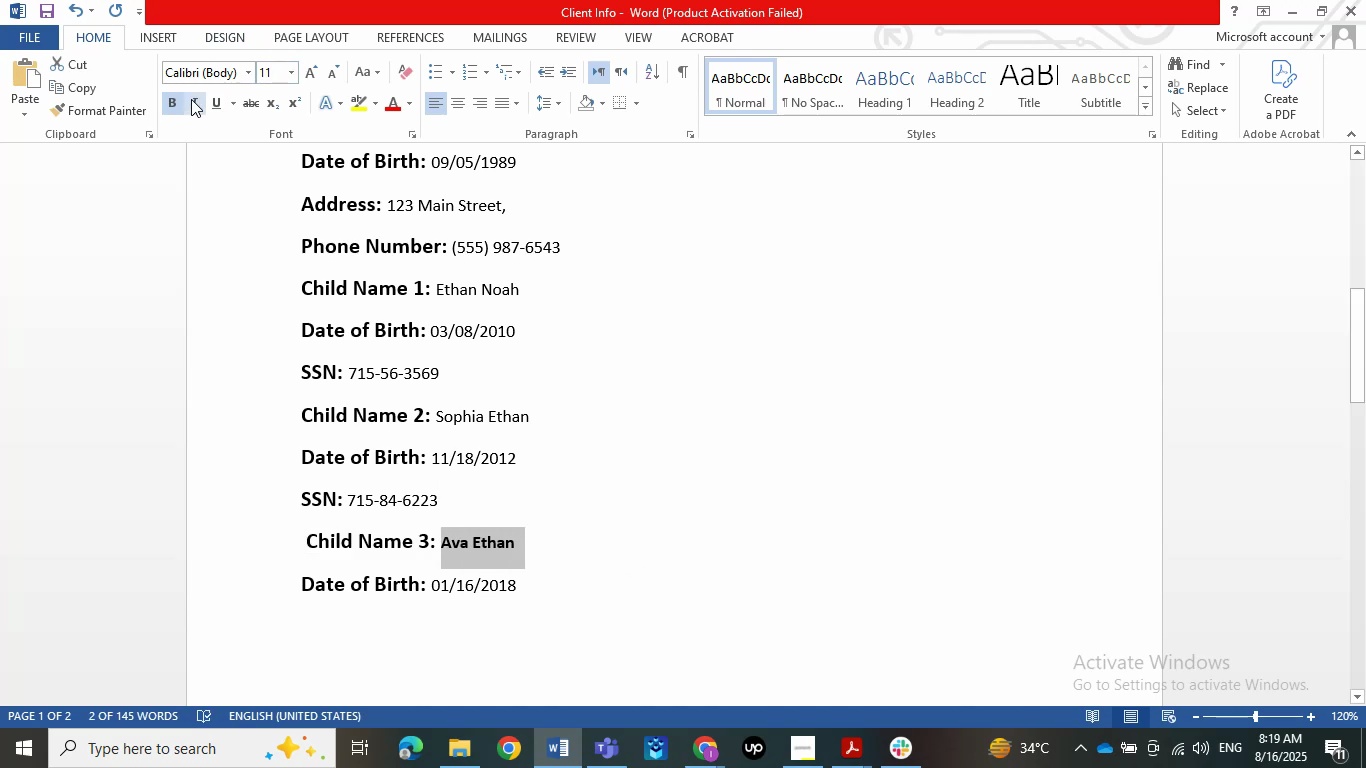 
double_click([516, 499])
 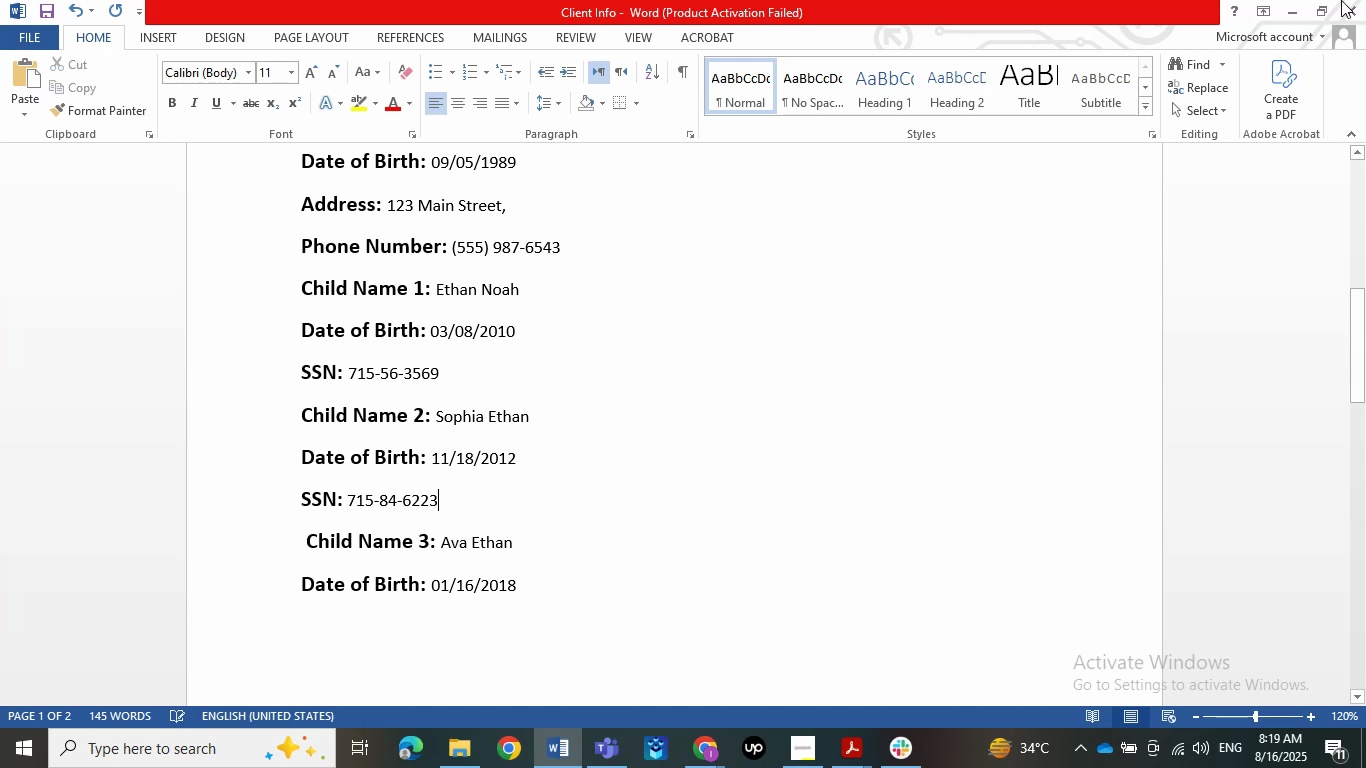 
left_click([1292, 2])
 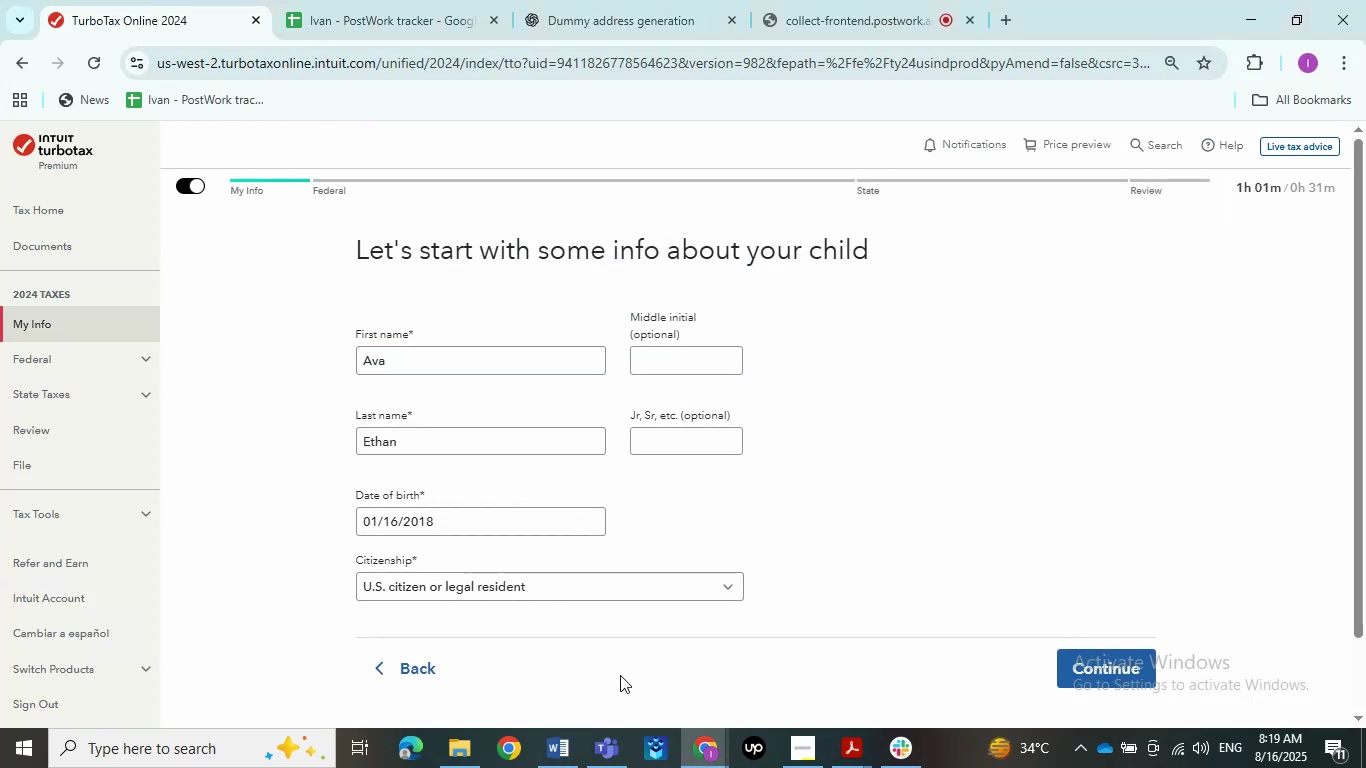 
left_click([773, 515])
 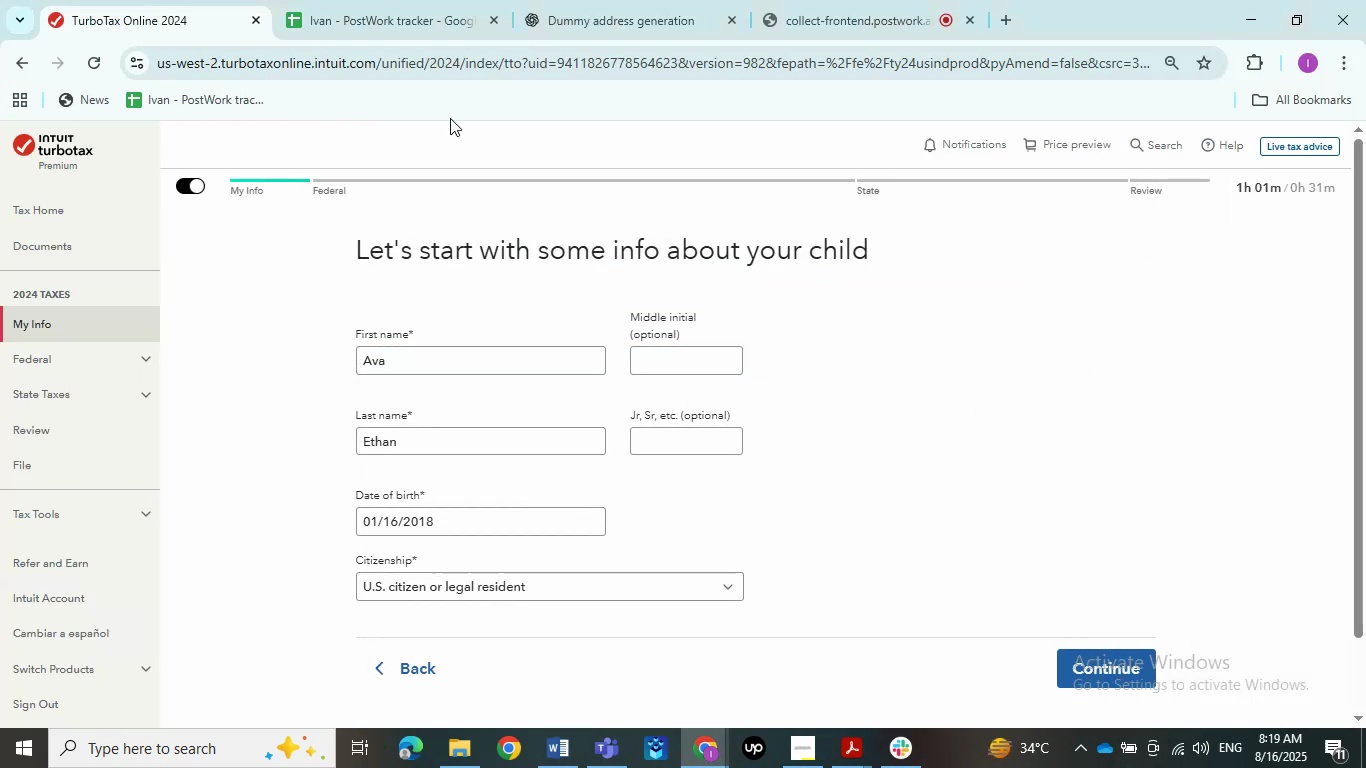 
left_click([596, 0])
 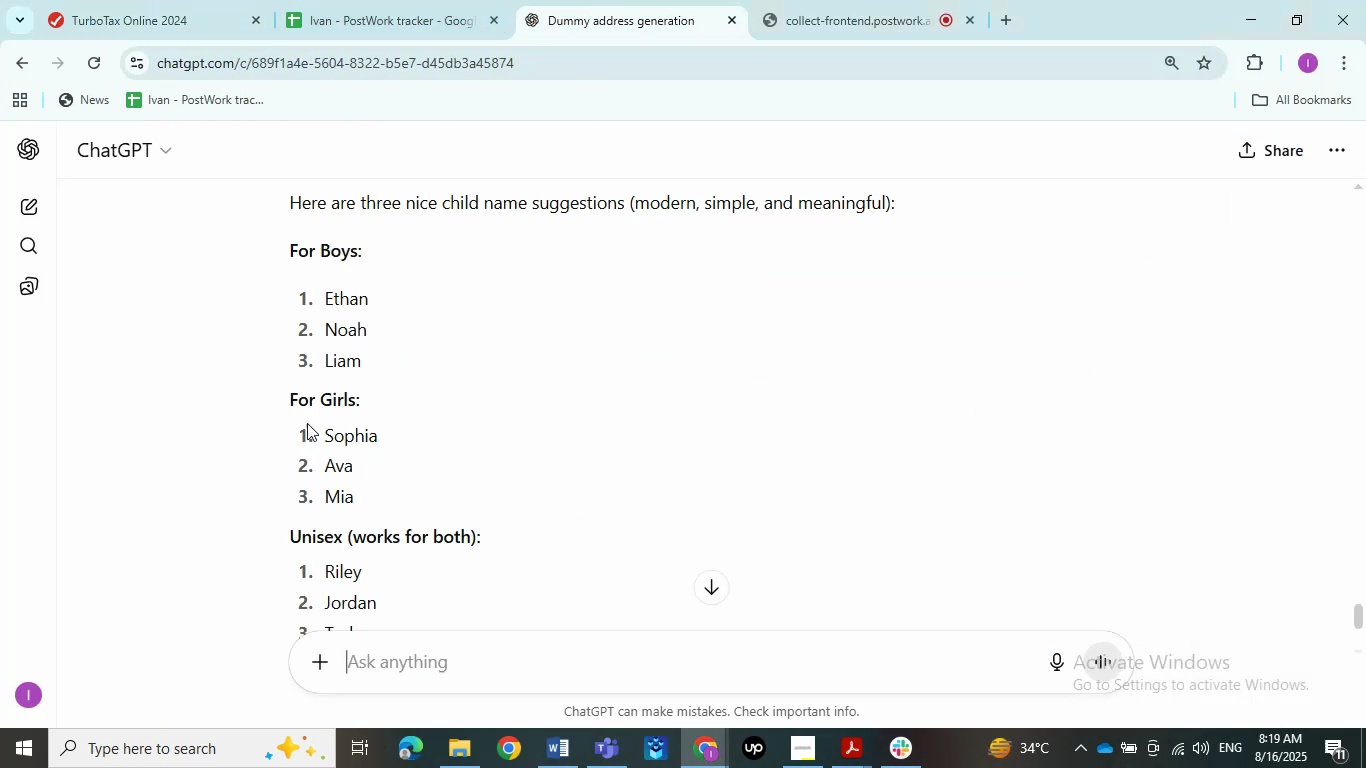 
left_click([198, 0])
 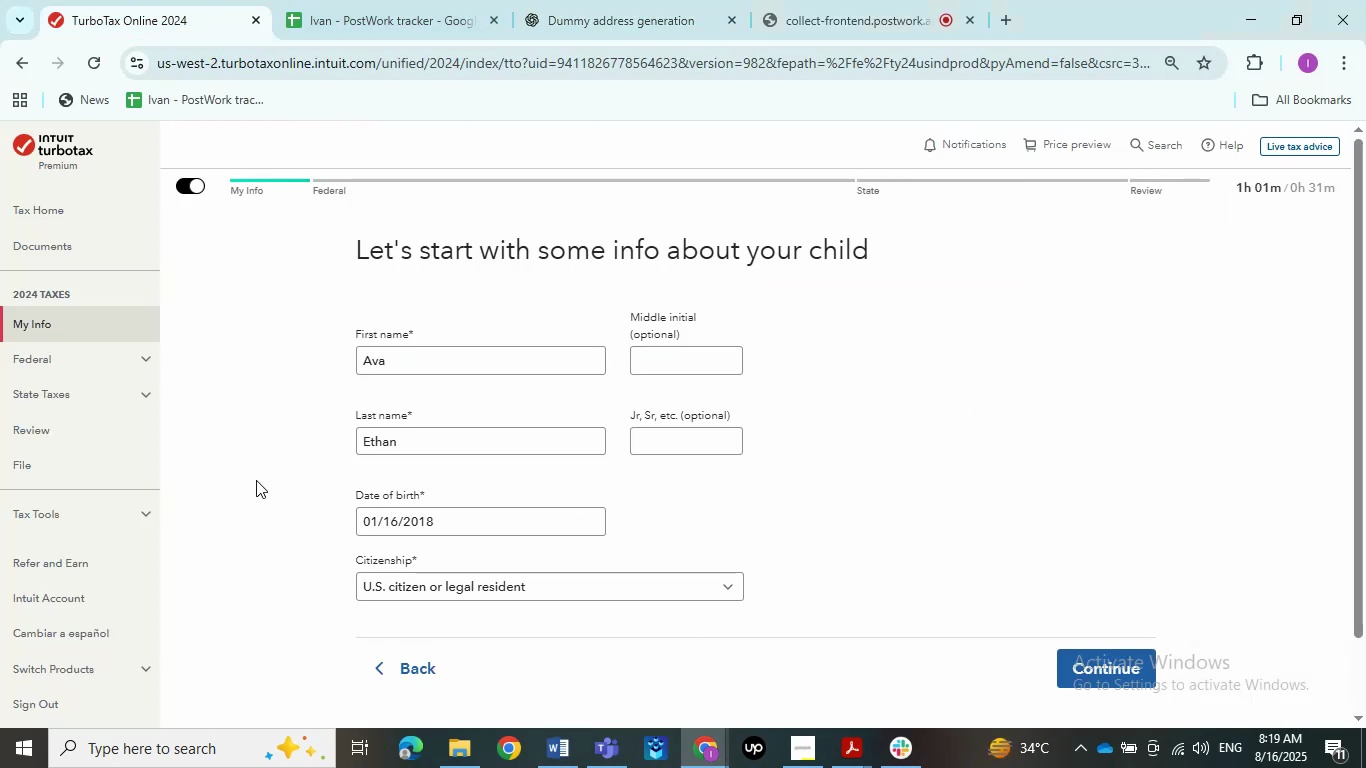 
left_click([1080, 660])
 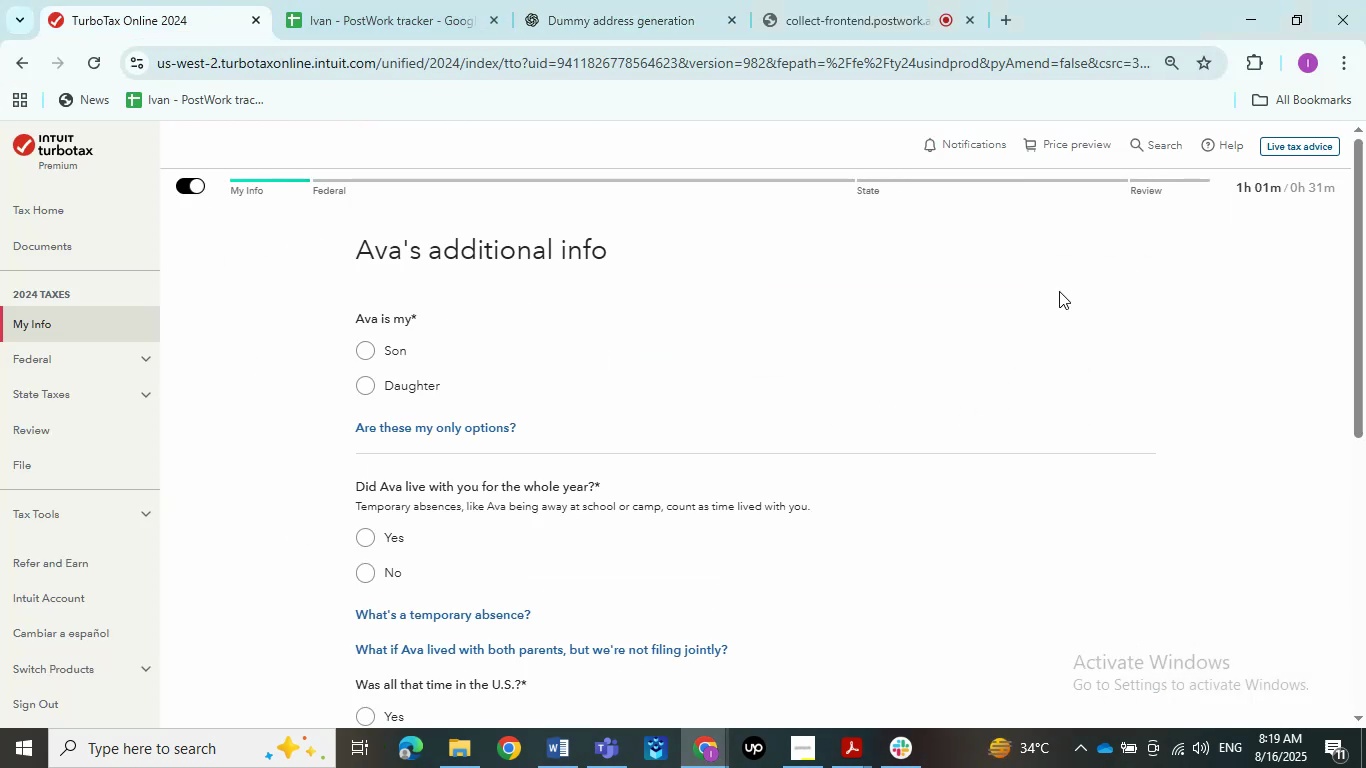 
wait(5.16)
 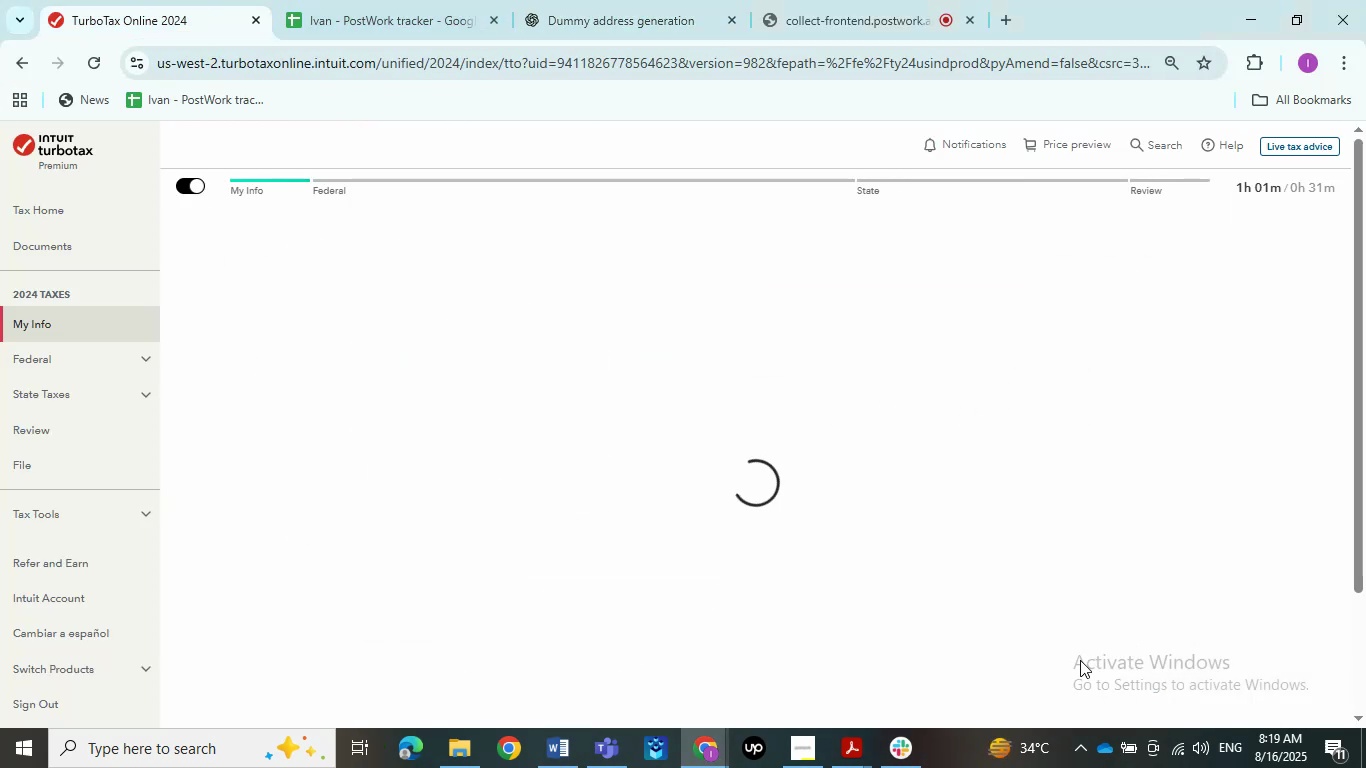 
scroll: coordinate [506, 425], scroll_direction: down, amount: 1.0
 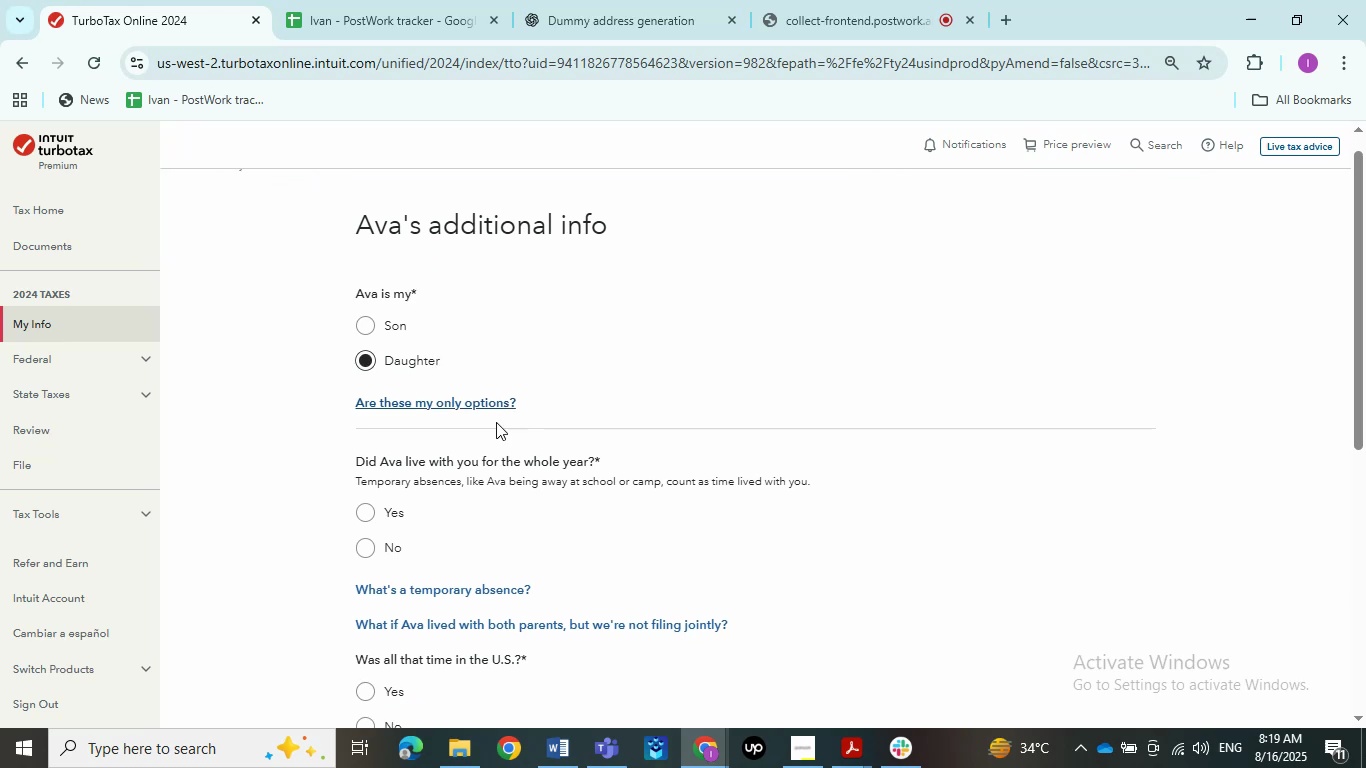 
left_click([383, 432])
 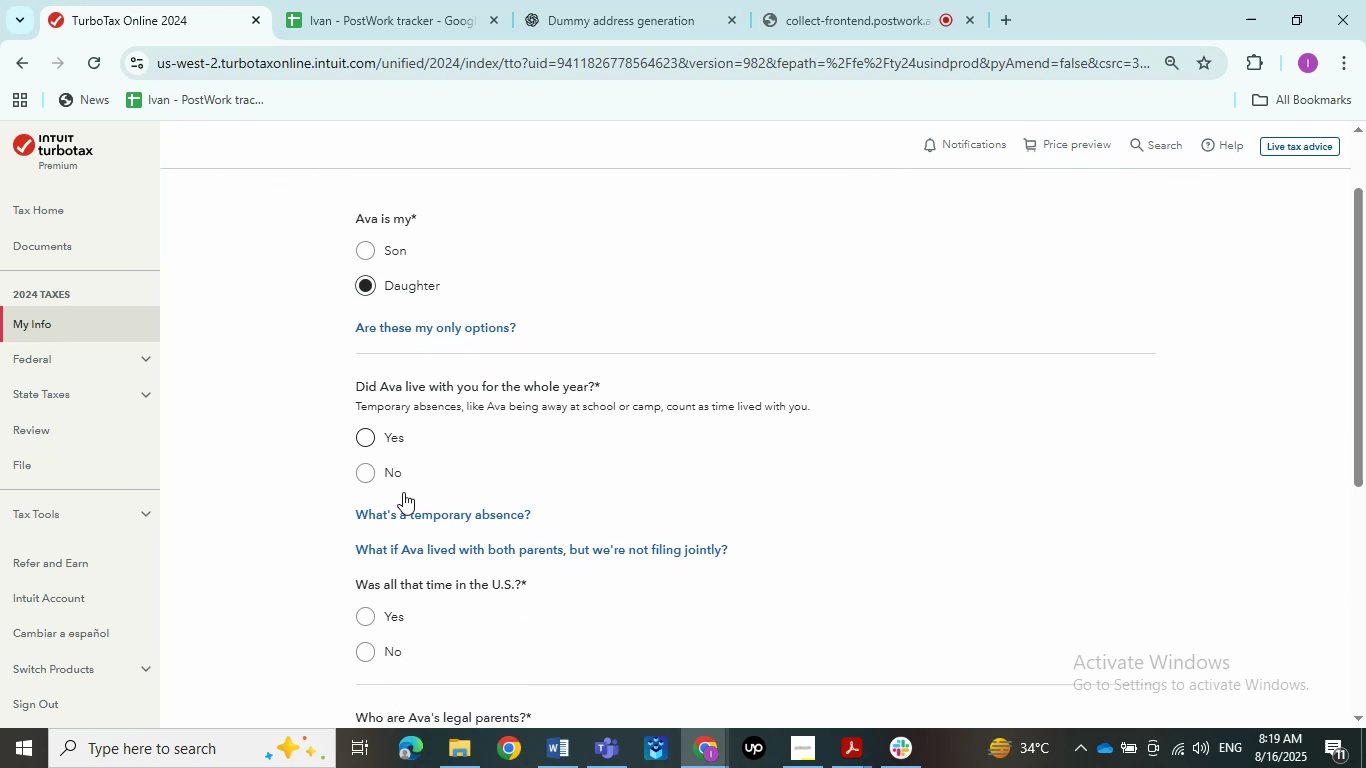 
left_click([378, 639])
 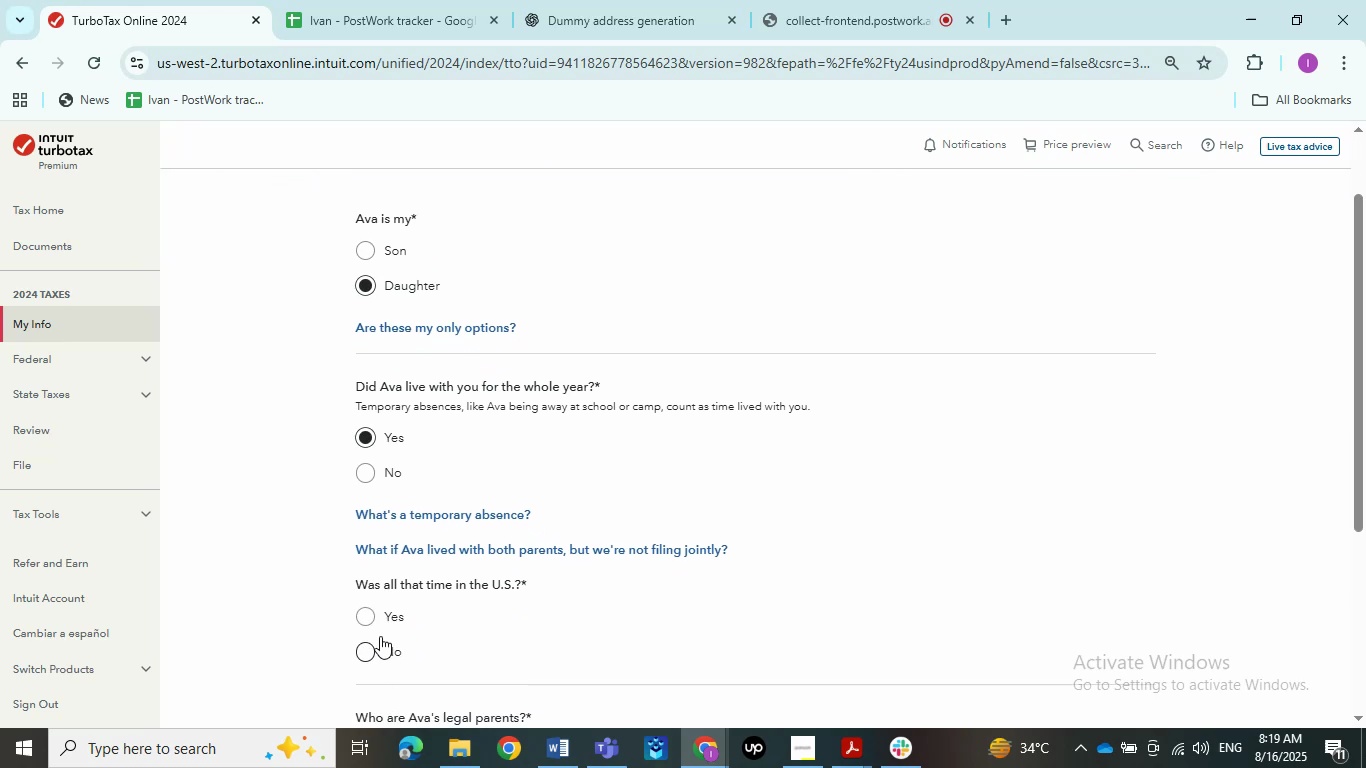 
double_click([383, 625])
 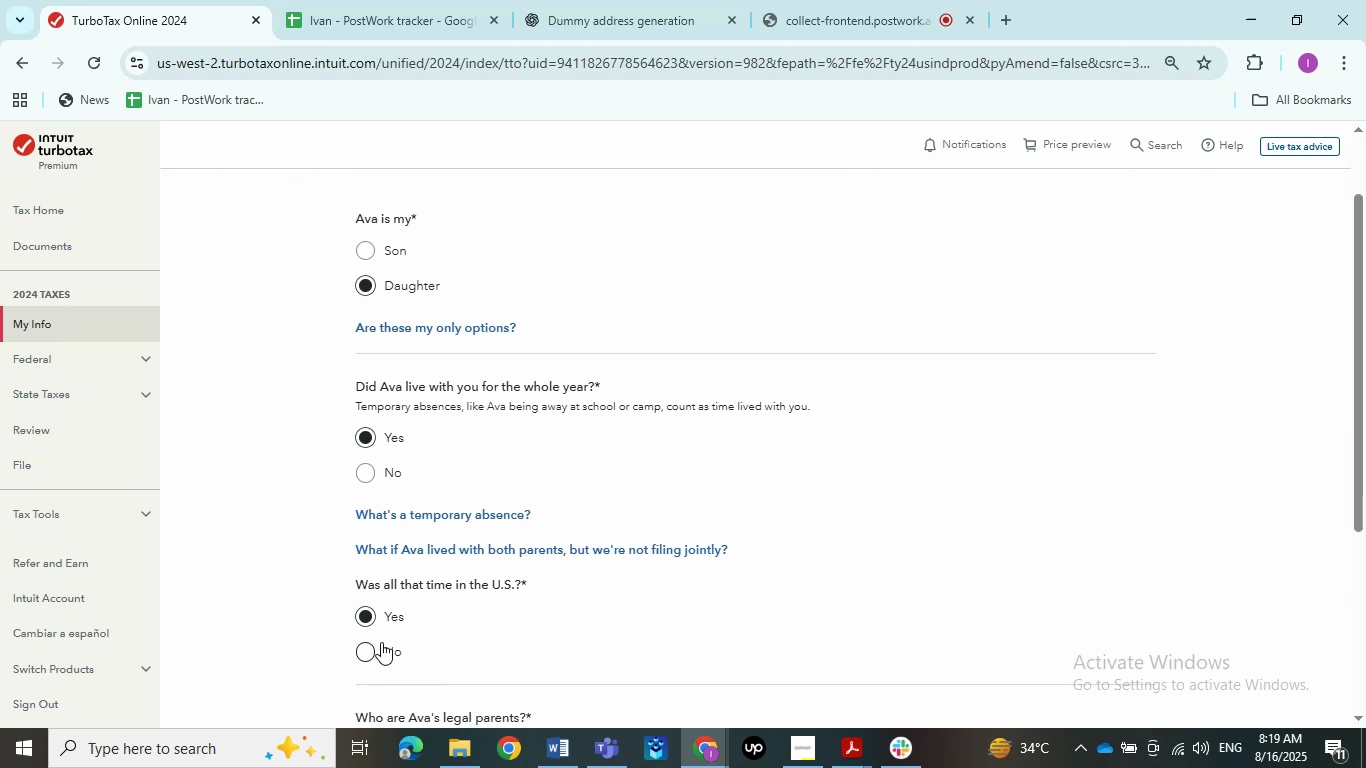 
scroll: coordinate [626, 526], scroll_direction: down, amount: 3.0
 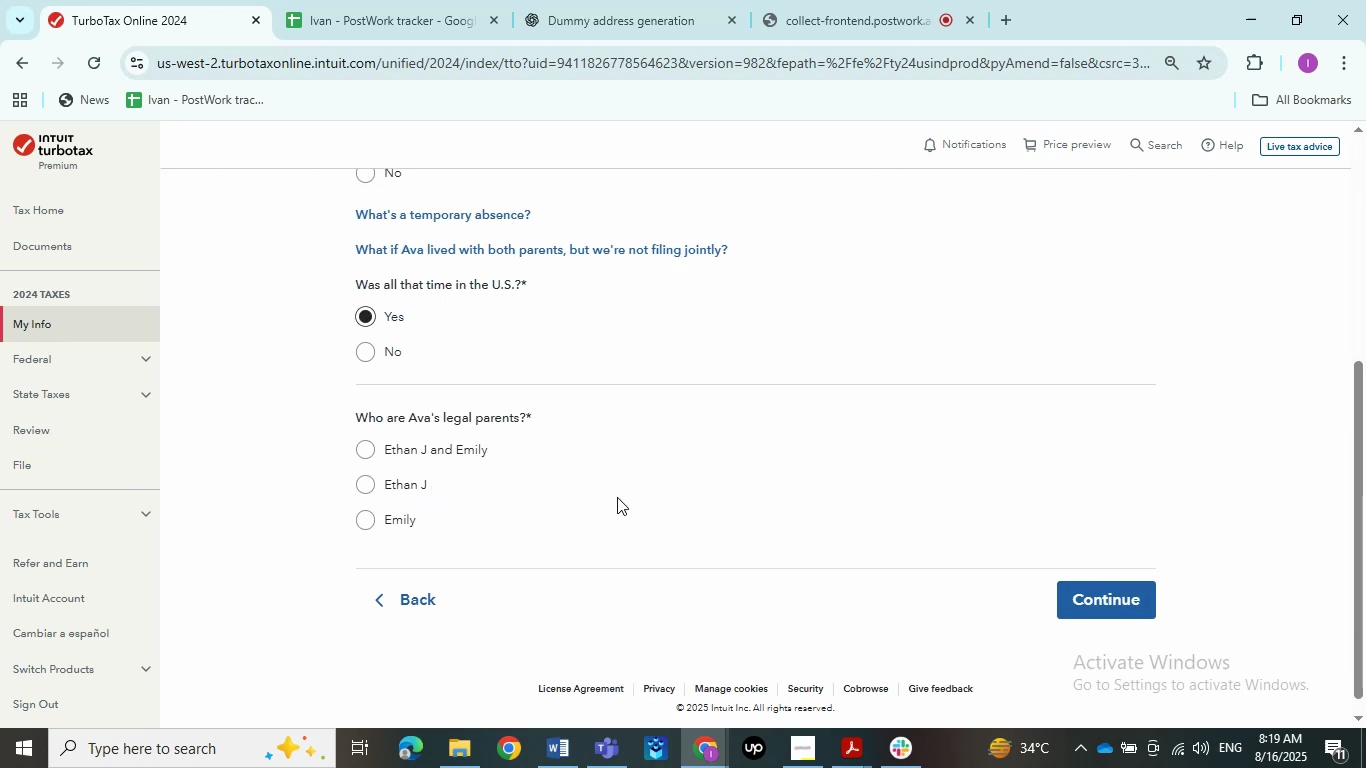 
left_click([562, 736])
 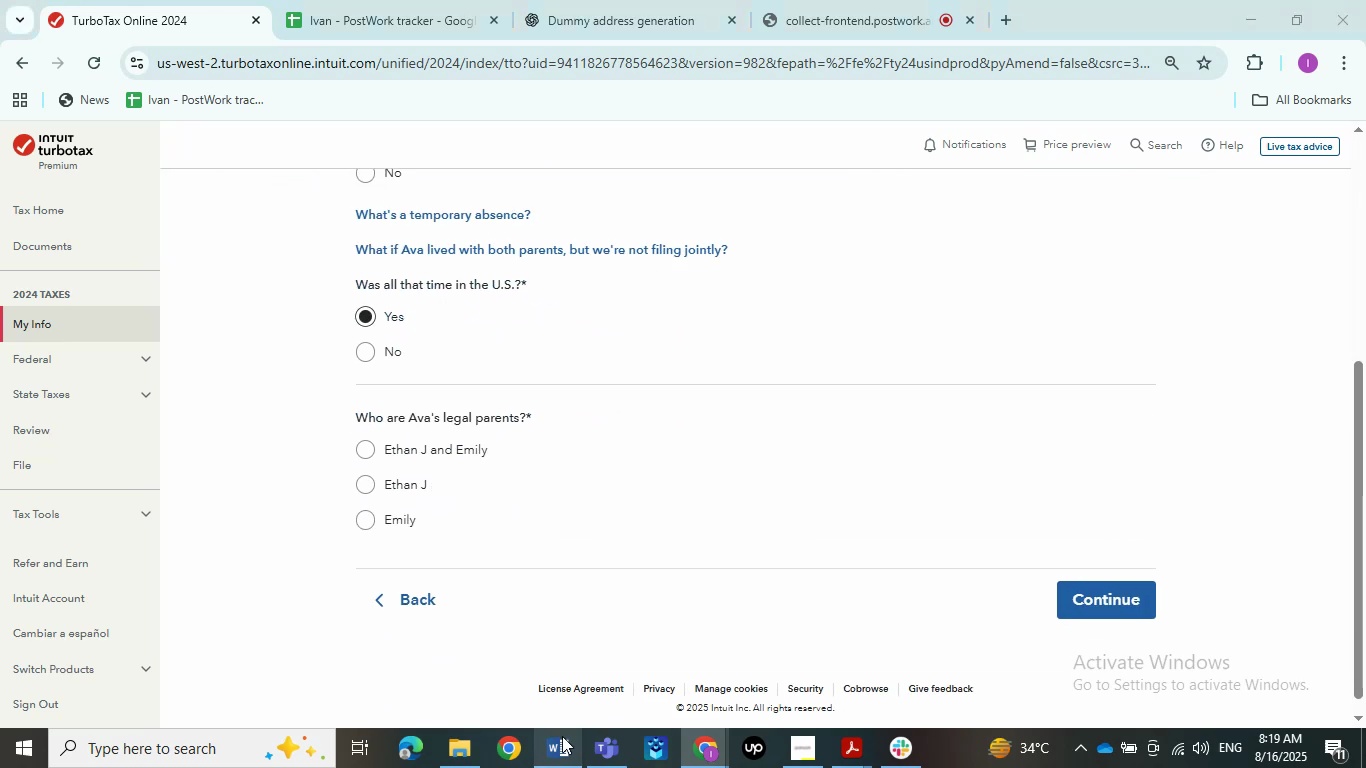 
scroll: coordinate [553, 586], scroll_direction: up, amount: 12.0
 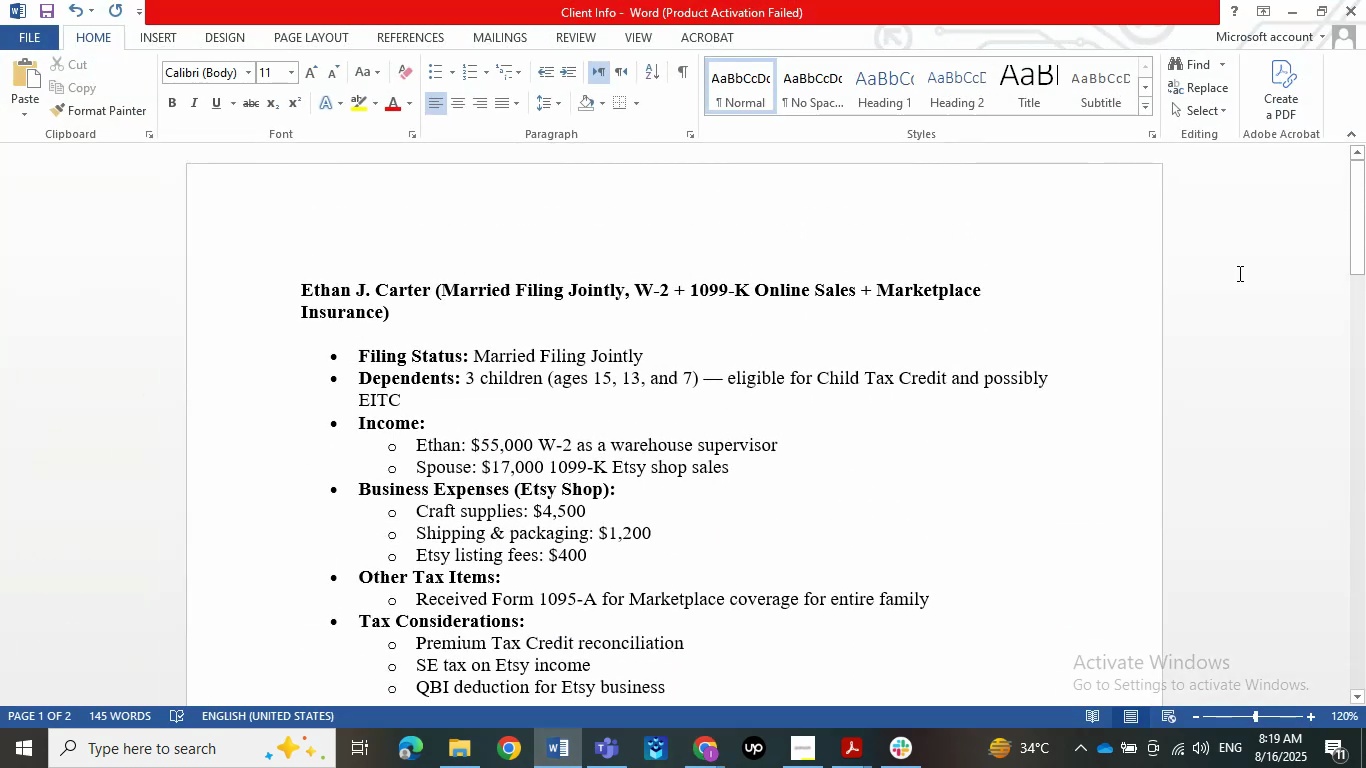 
left_click([1297, 9])
 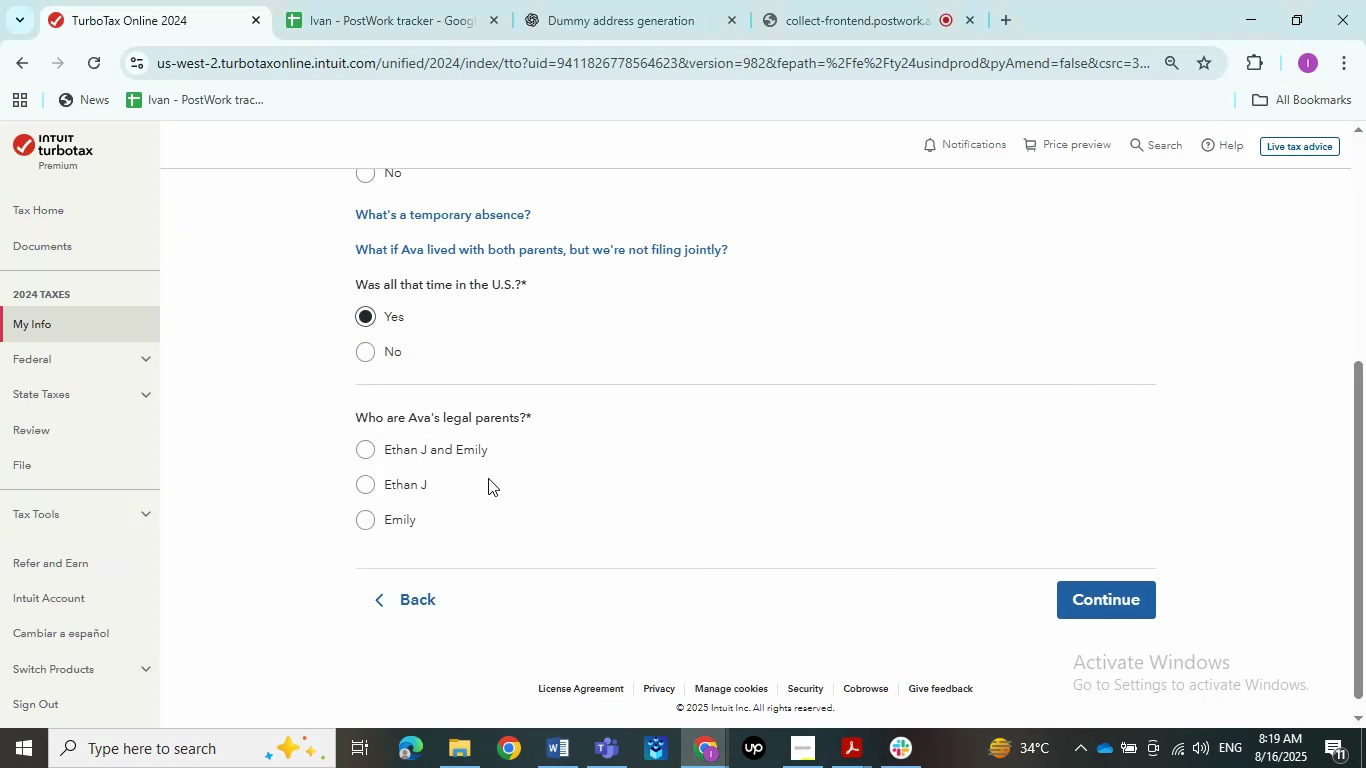 
left_click([413, 454])
 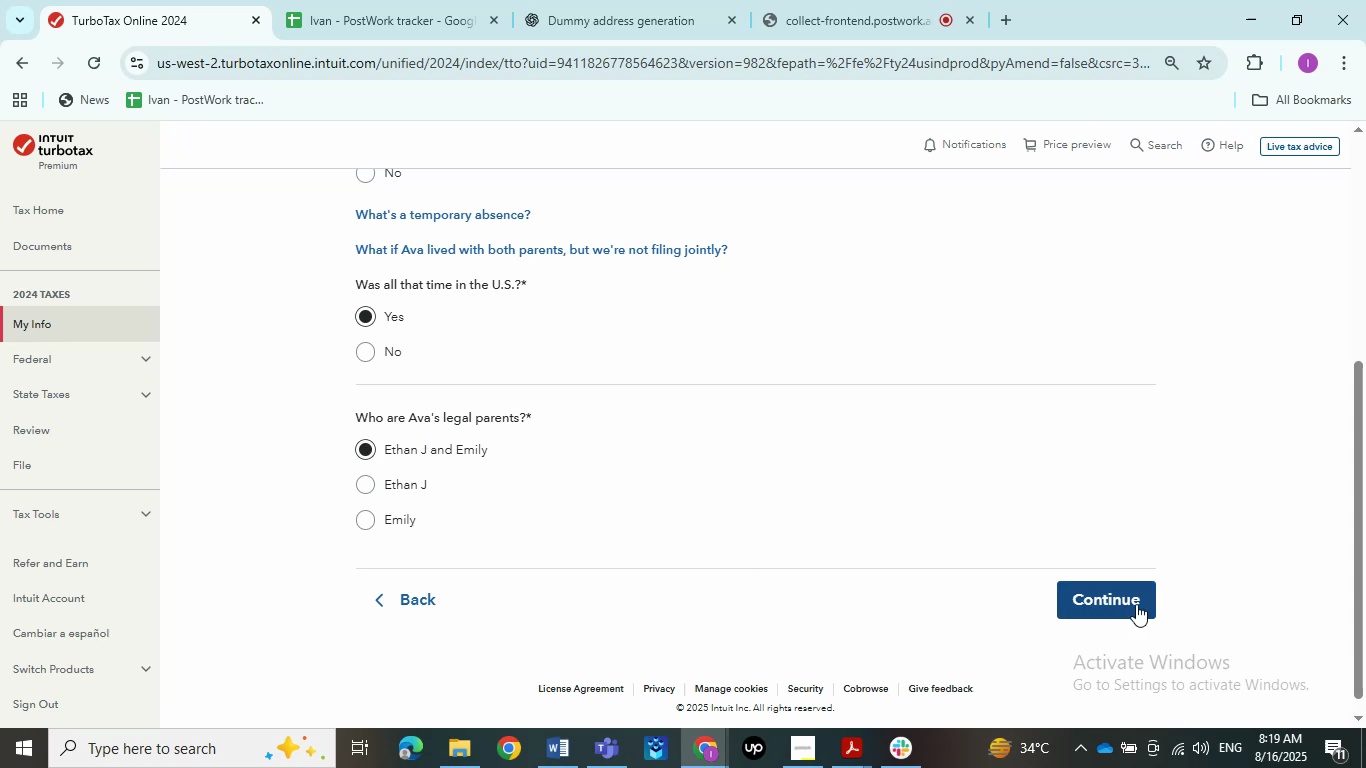 
left_click([1137, 603])
 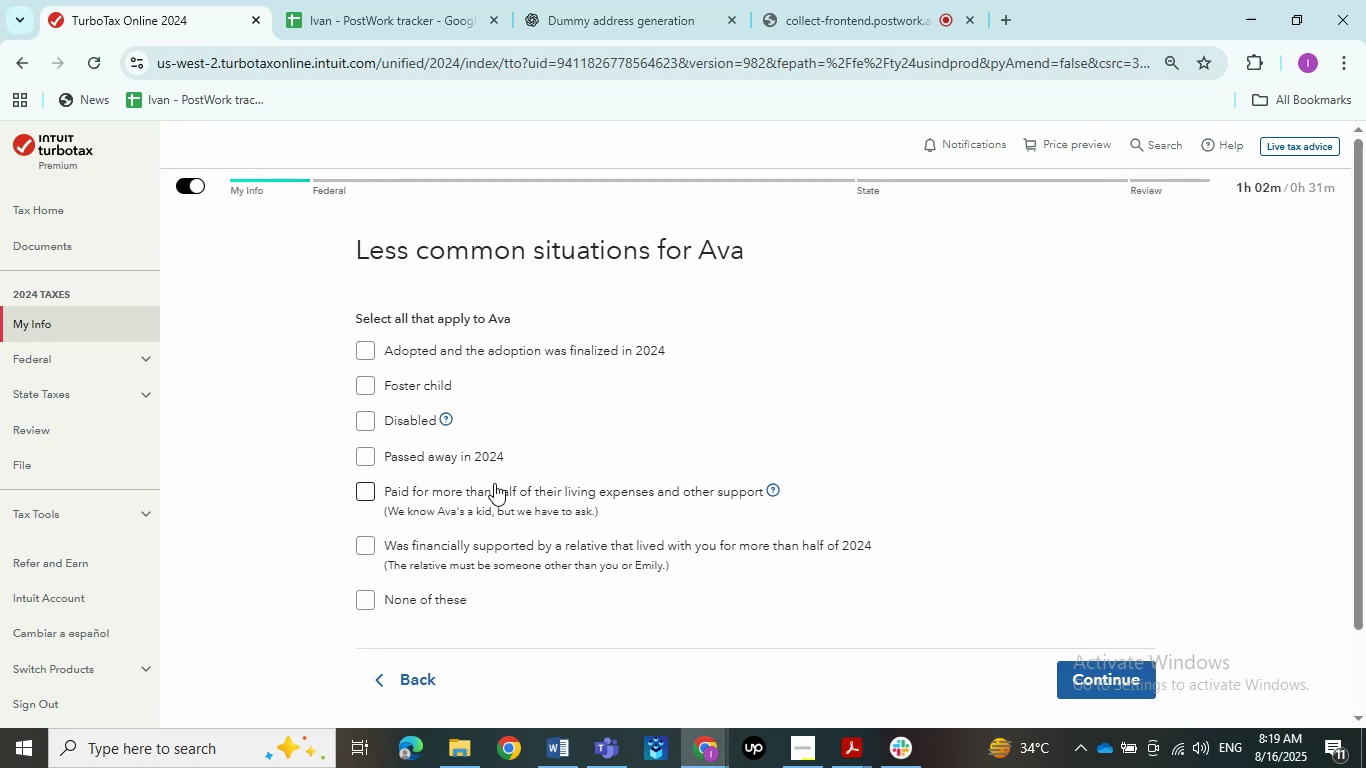 
left_click([377, 600])
 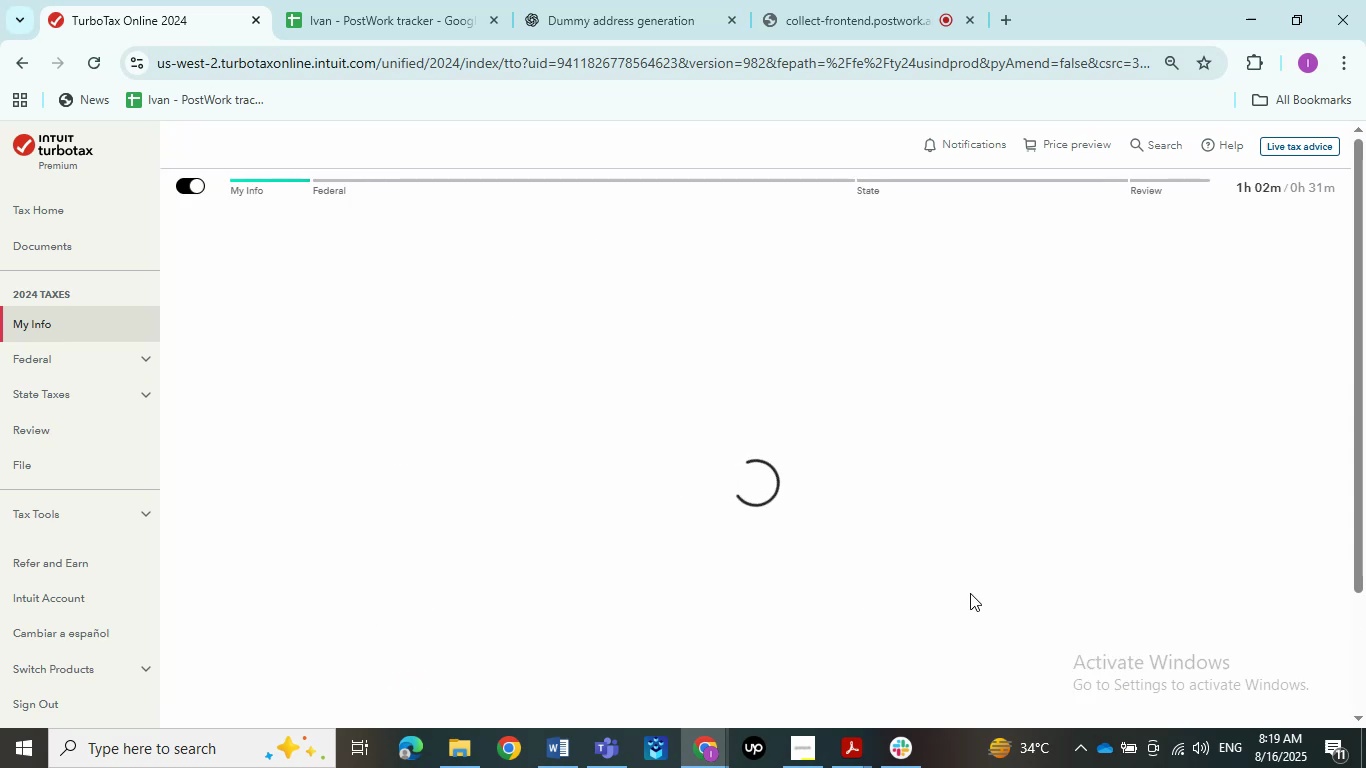 
left_click([399, 385])
 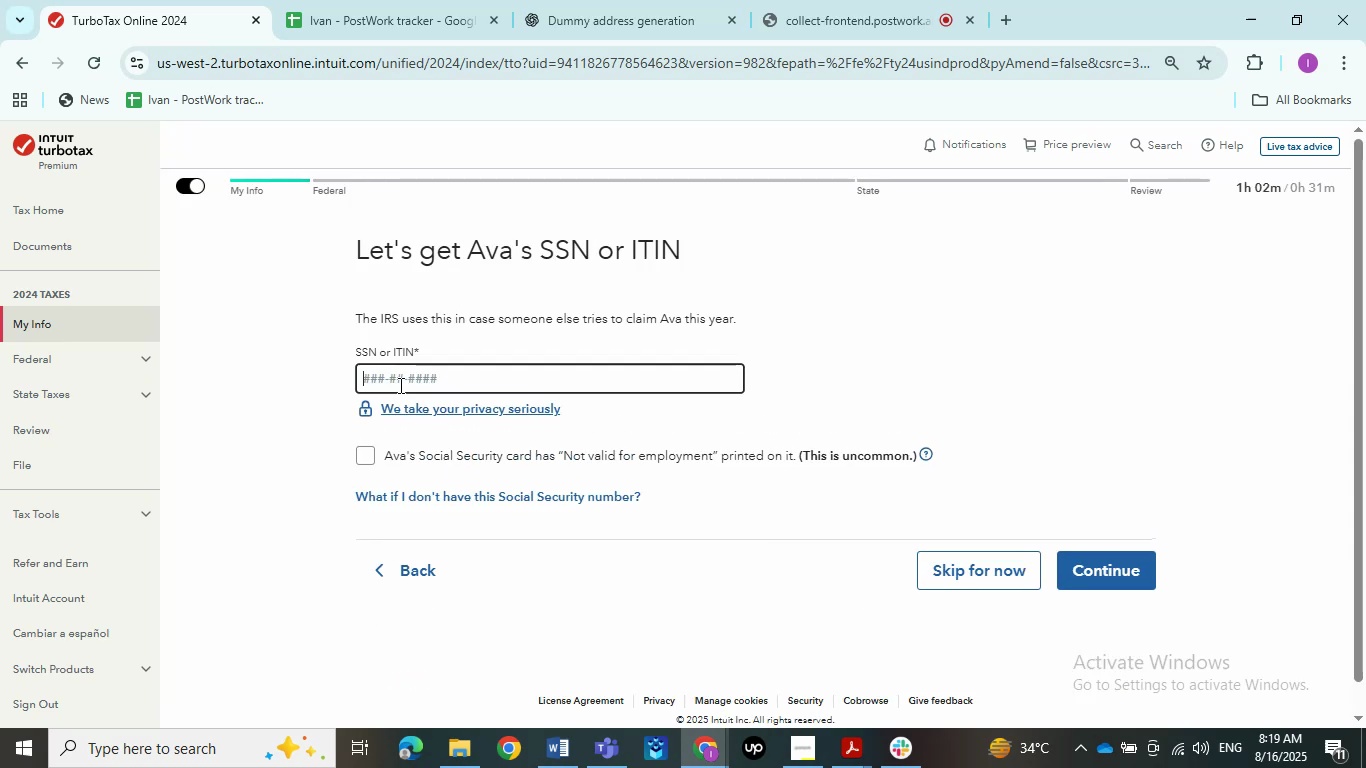 
key(Numpad7)
 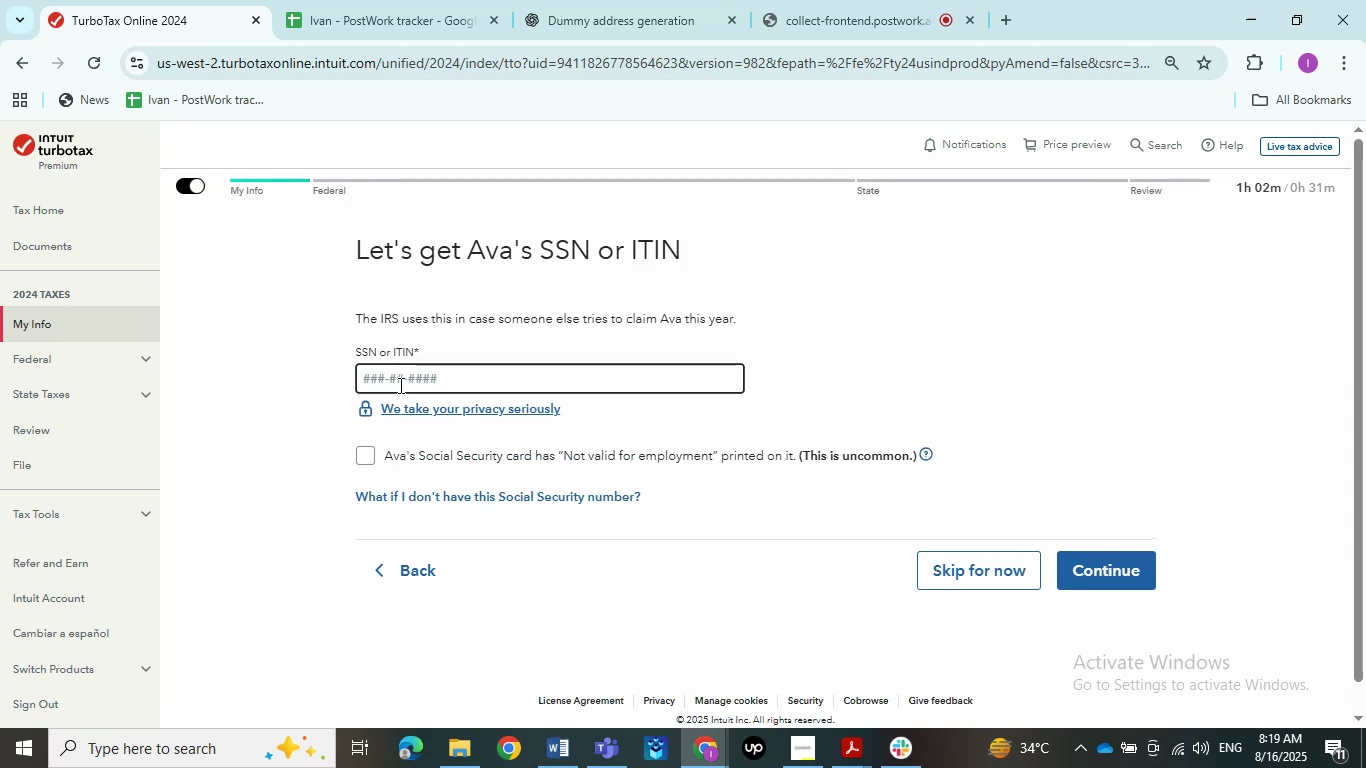 
key(Numpad1)
 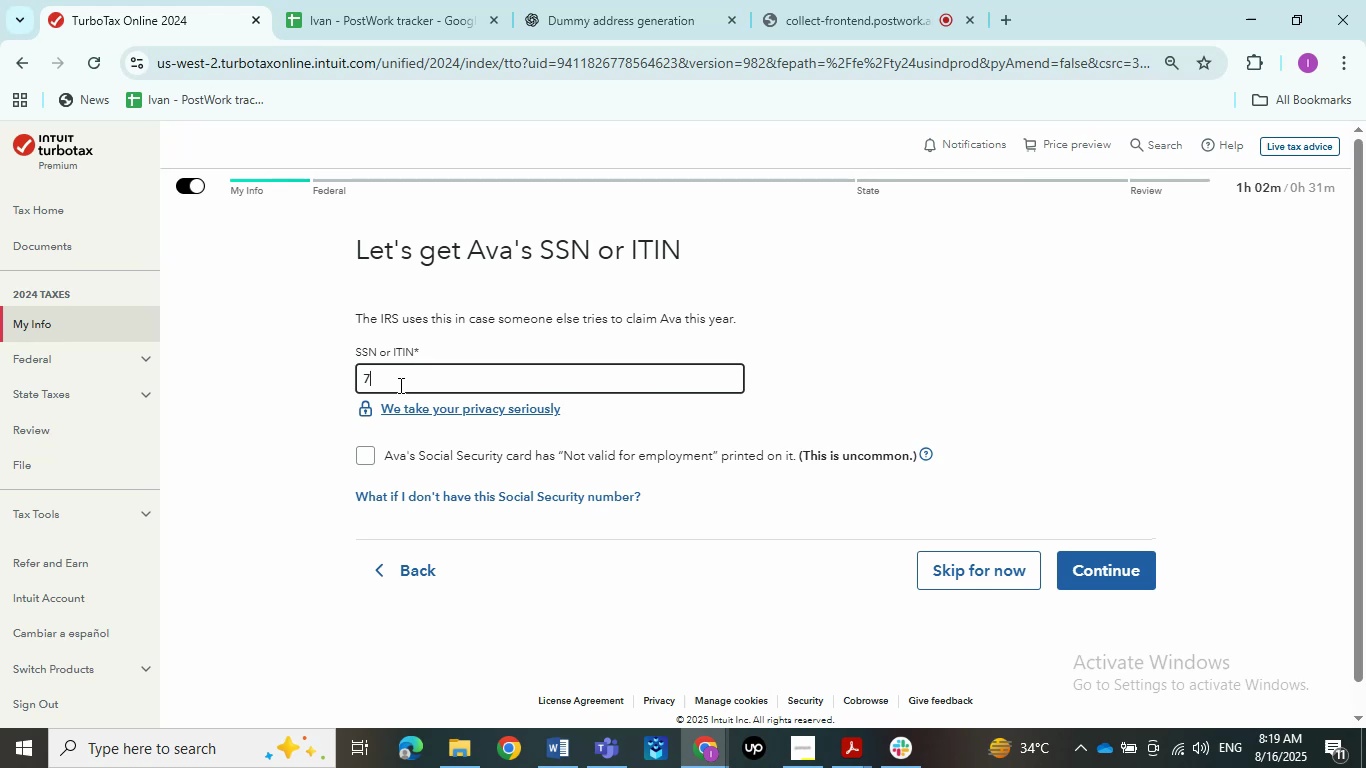 
key(Numpad5)
 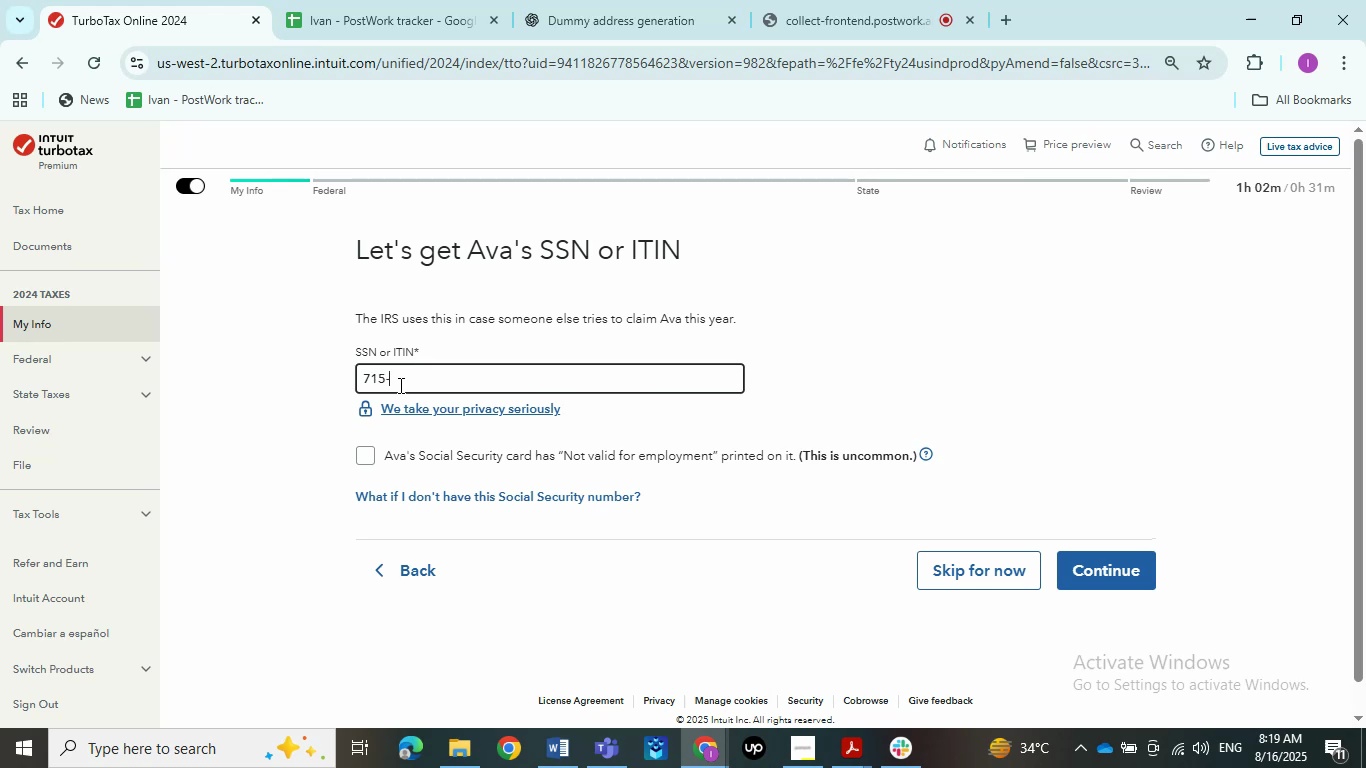 
key(Numpad8)
 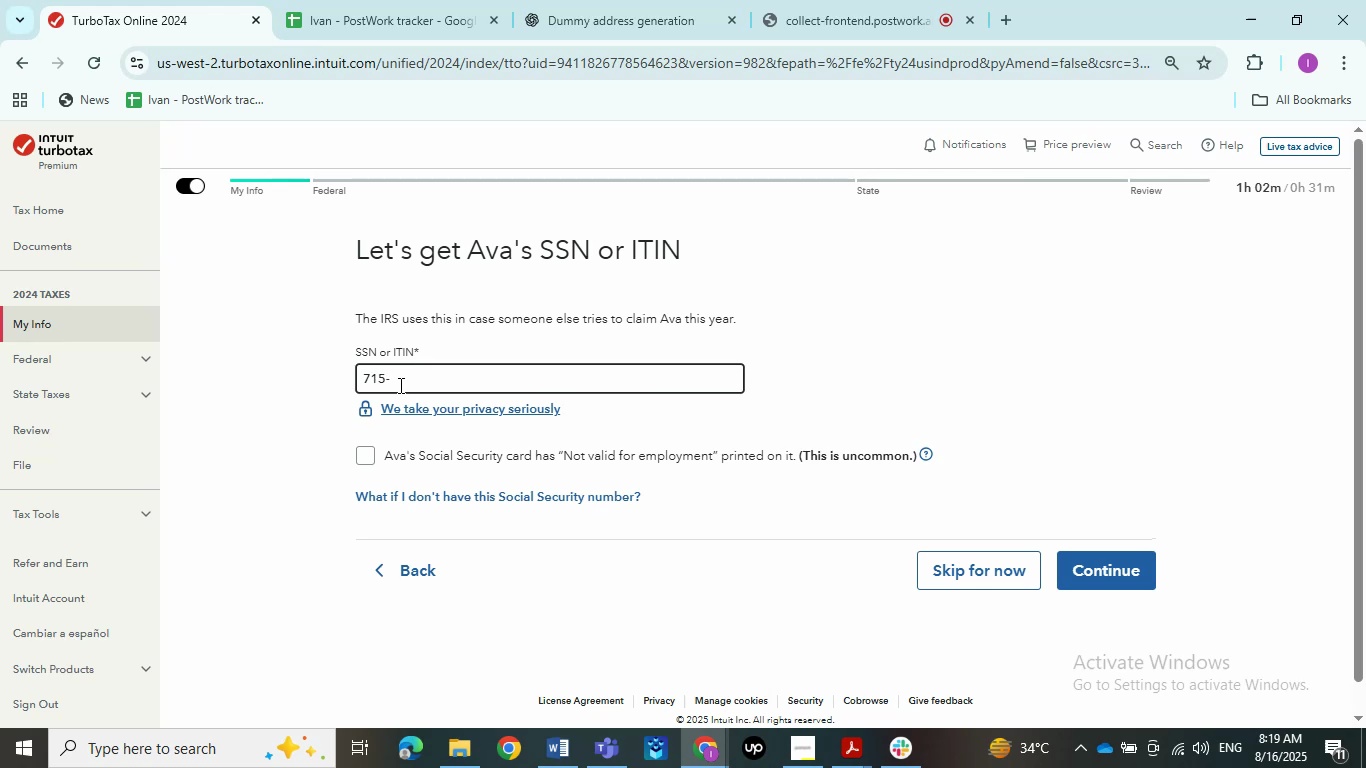 
key(Numpad8)
 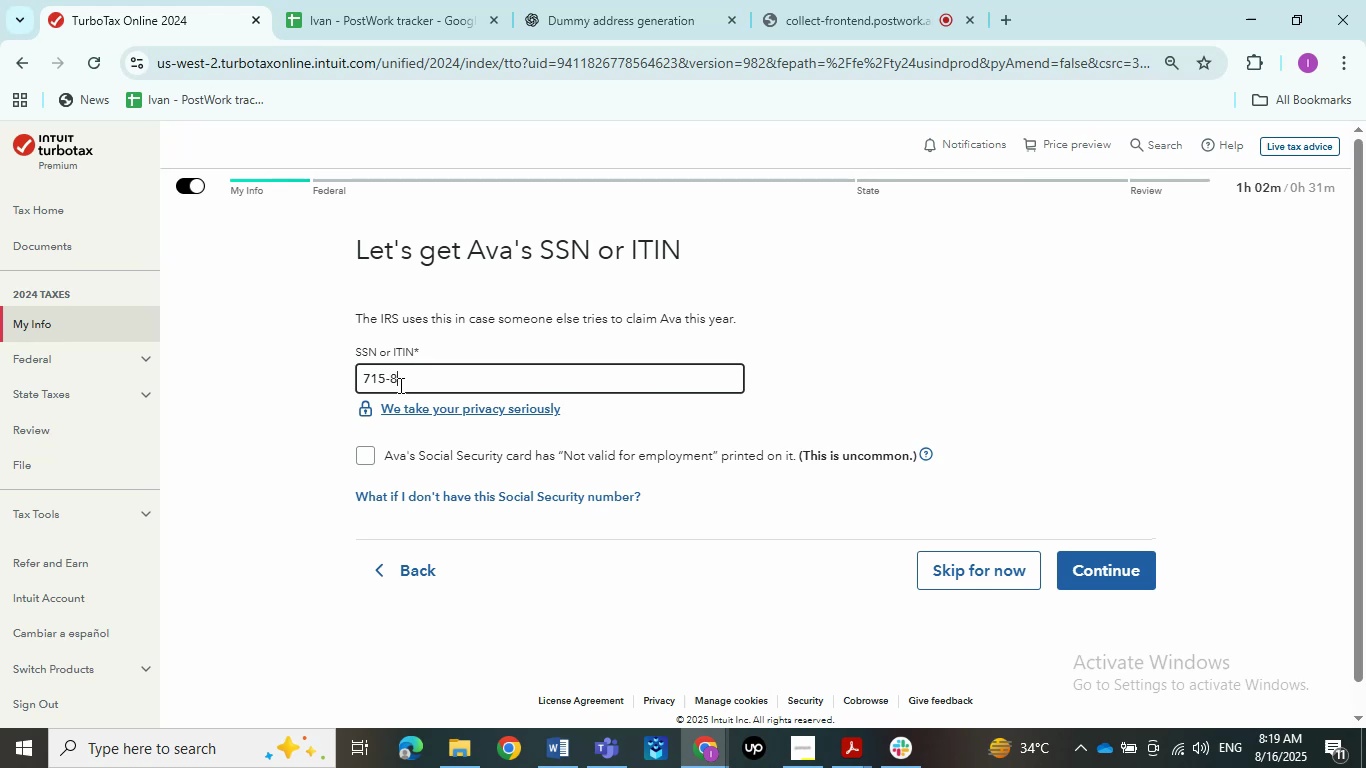 
key(Numpad6)
 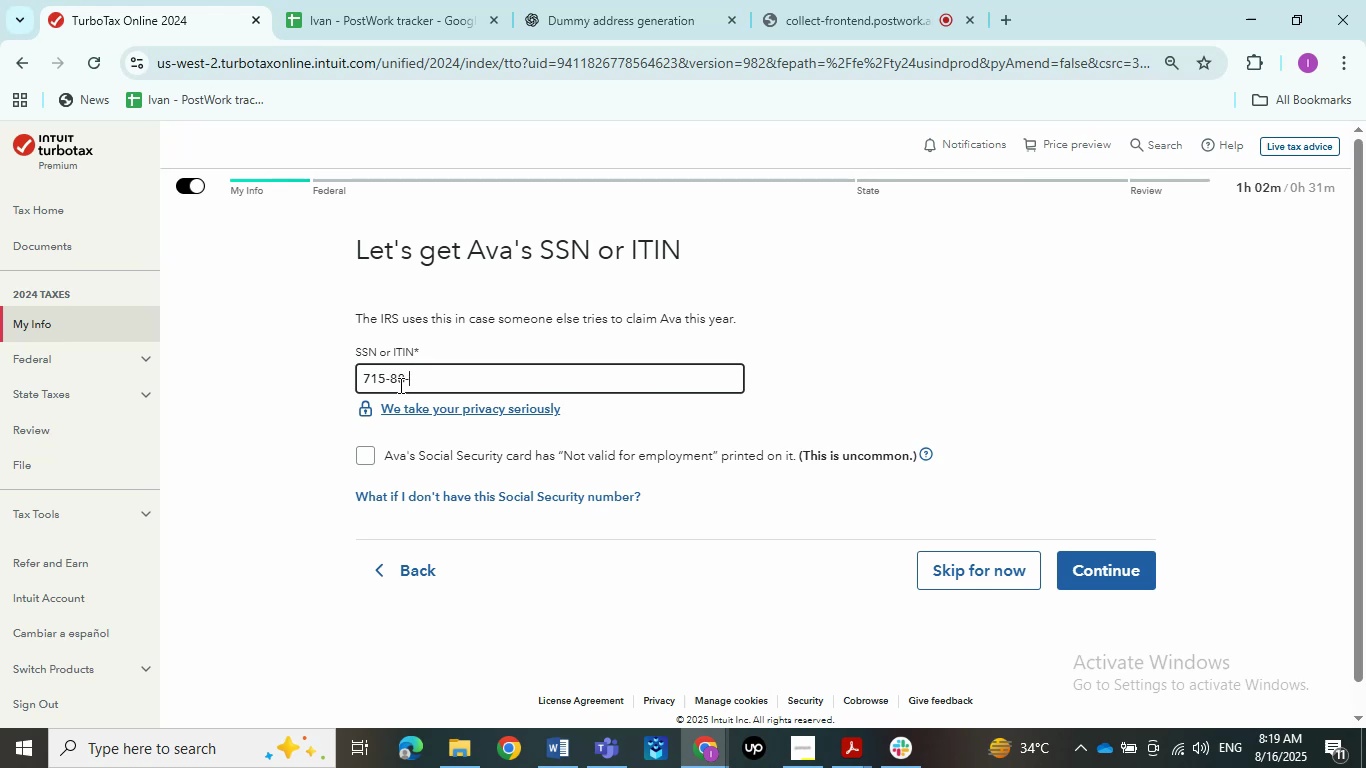 
key(Numpad9)
 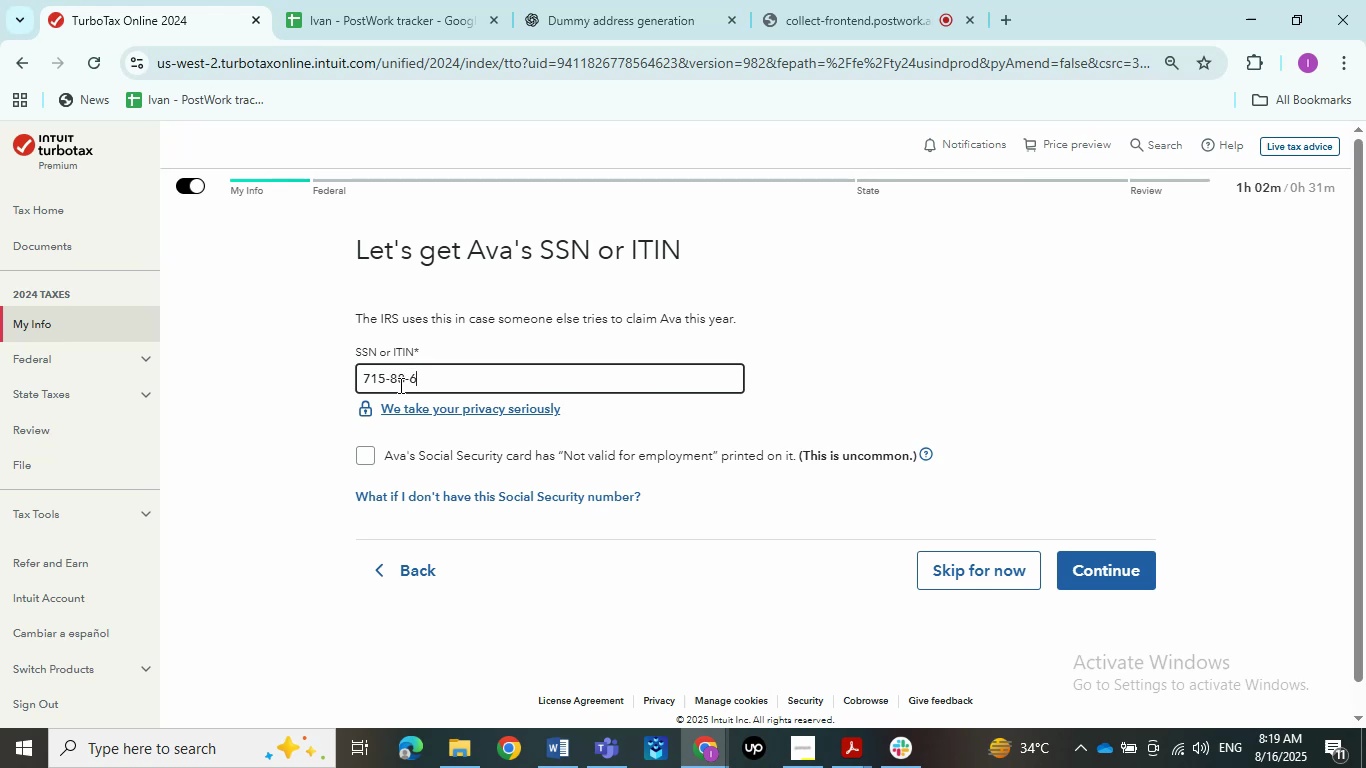 
key(Numpad9)
 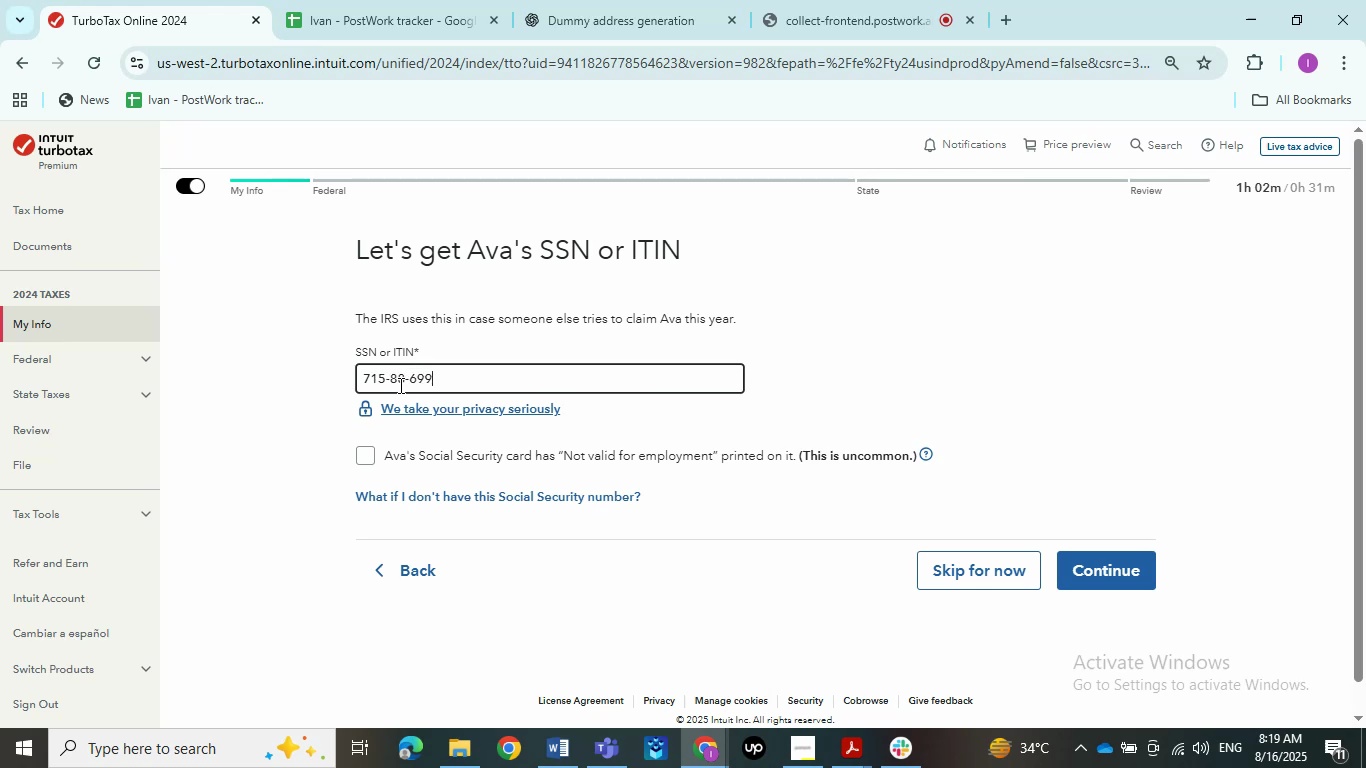 
key(Numpad3)
 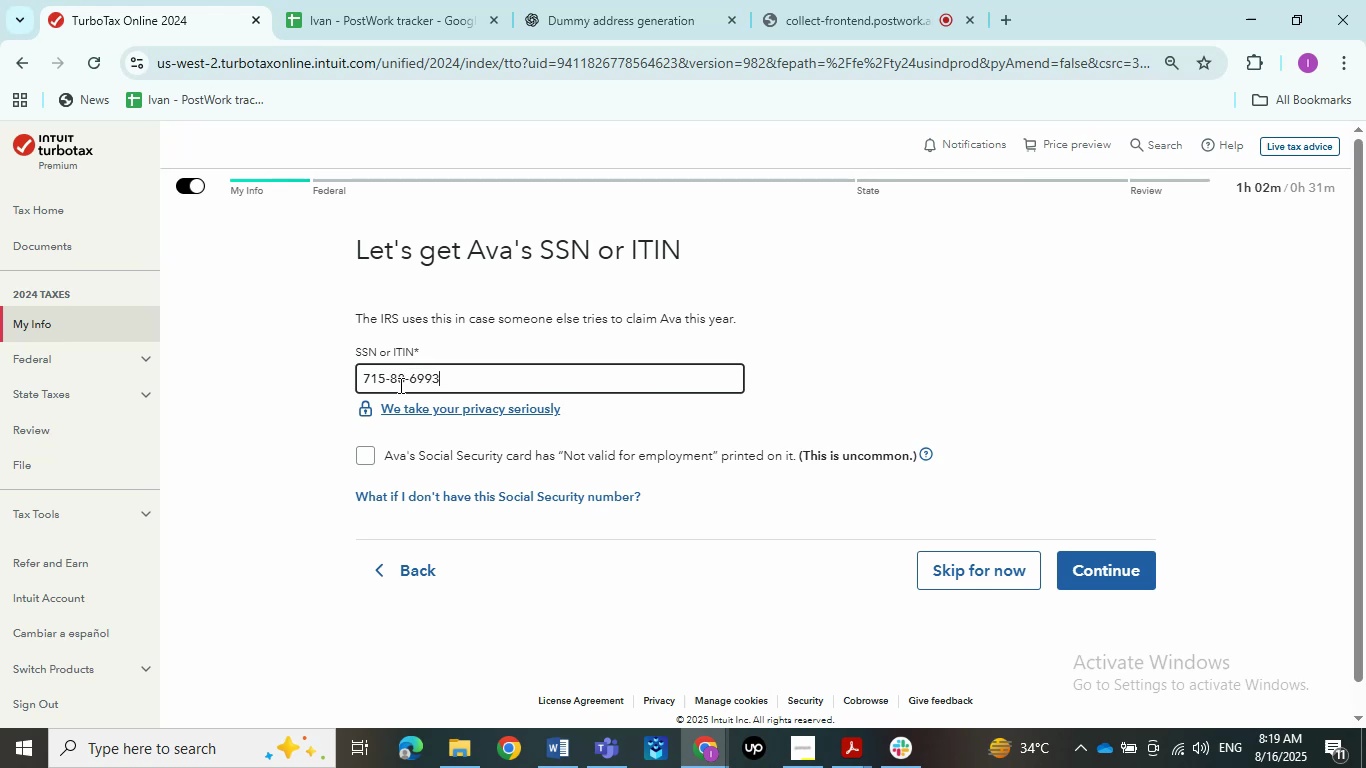 
left_click([823, 385])
 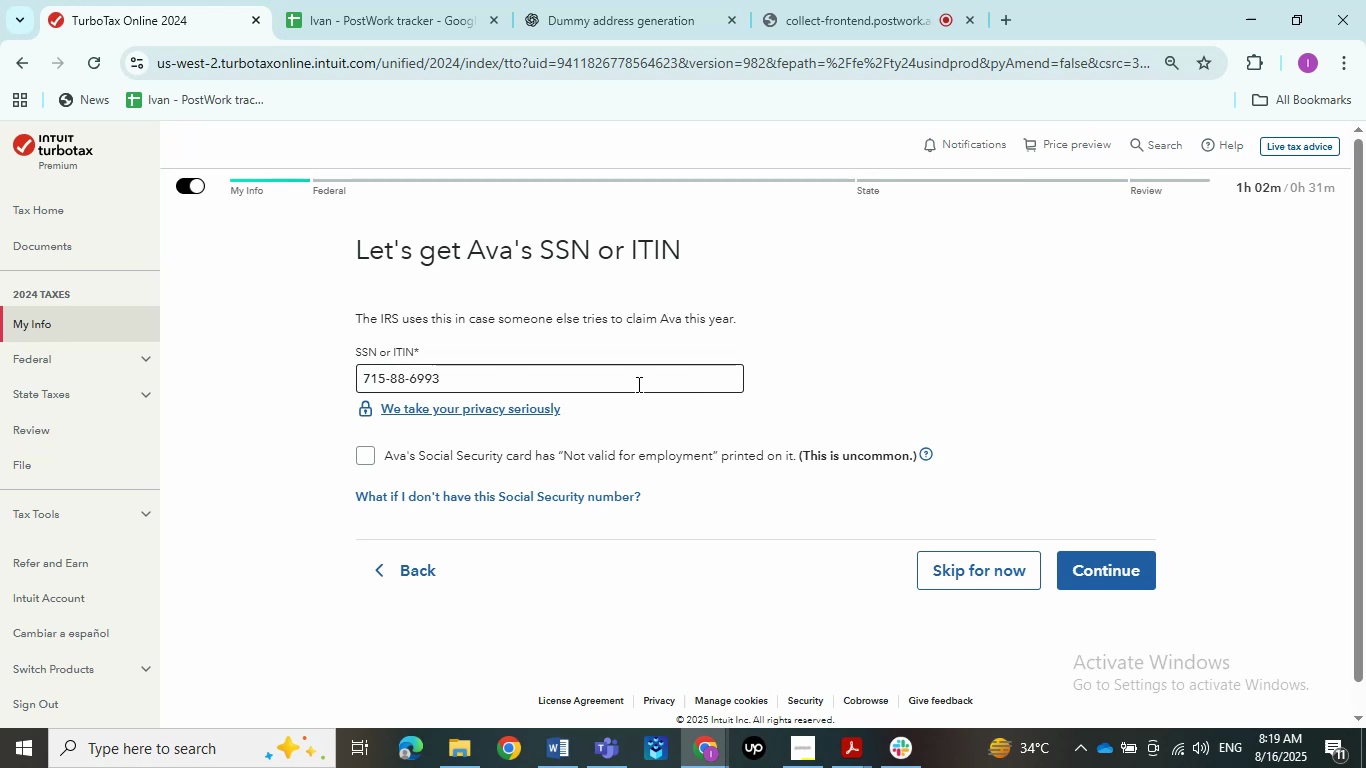 
left_click_drag(start_coordinate=[485, 382], to_coordinate=[107, 386])
 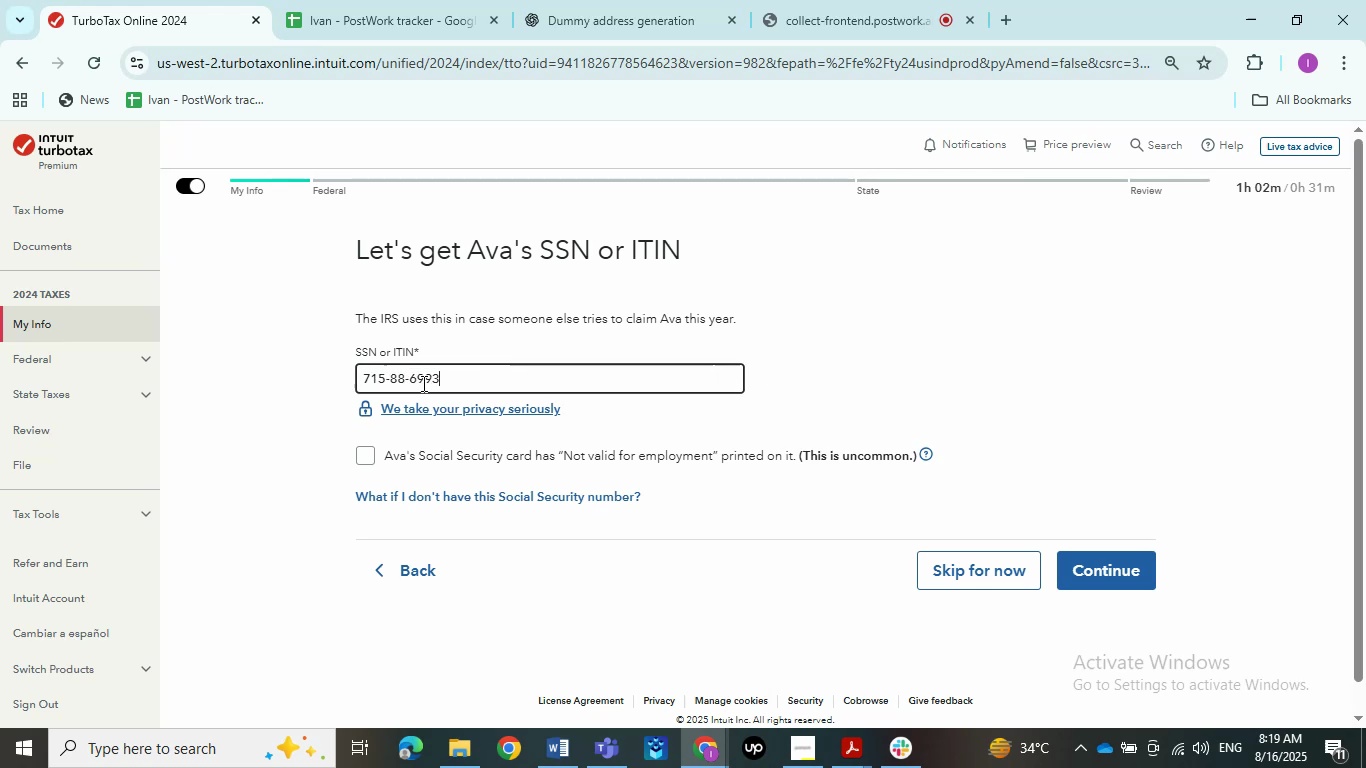 
key(Control+C)
 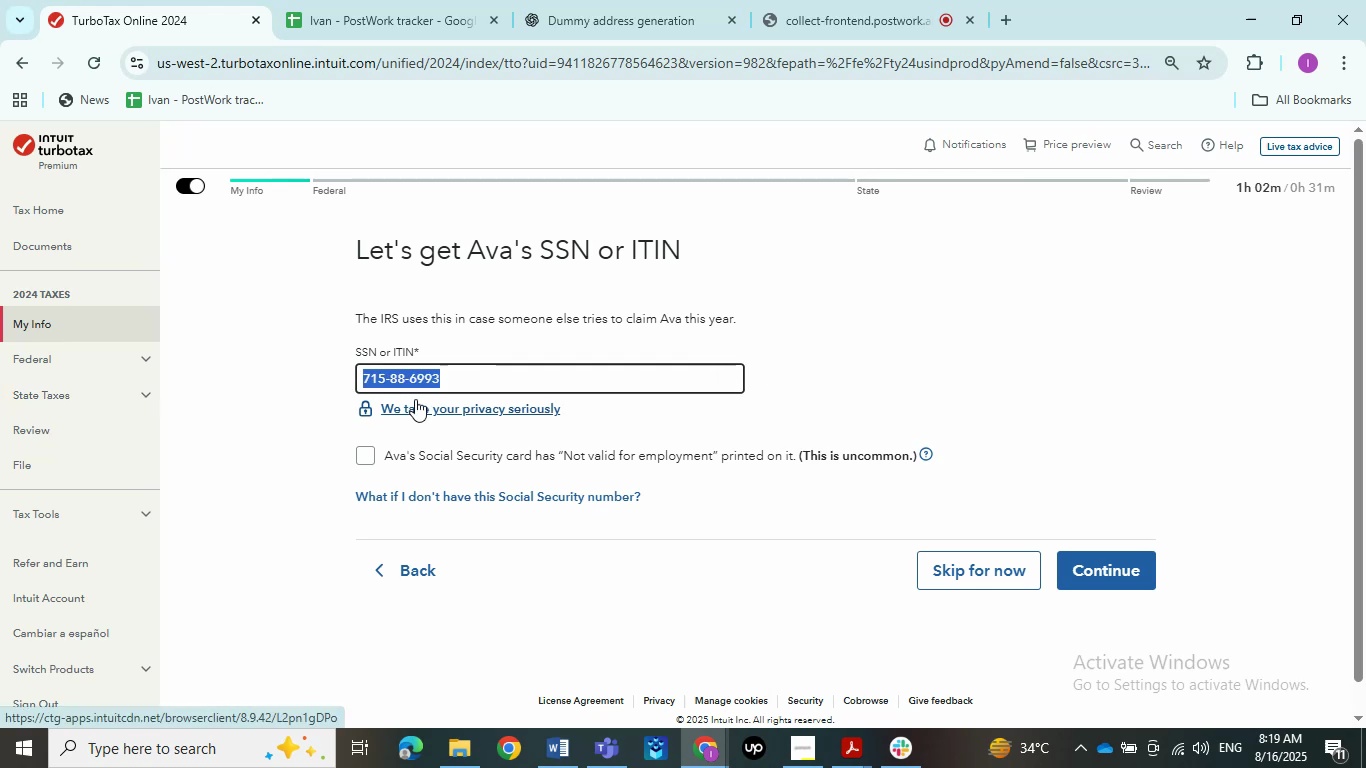 
left_click([973, 392])
 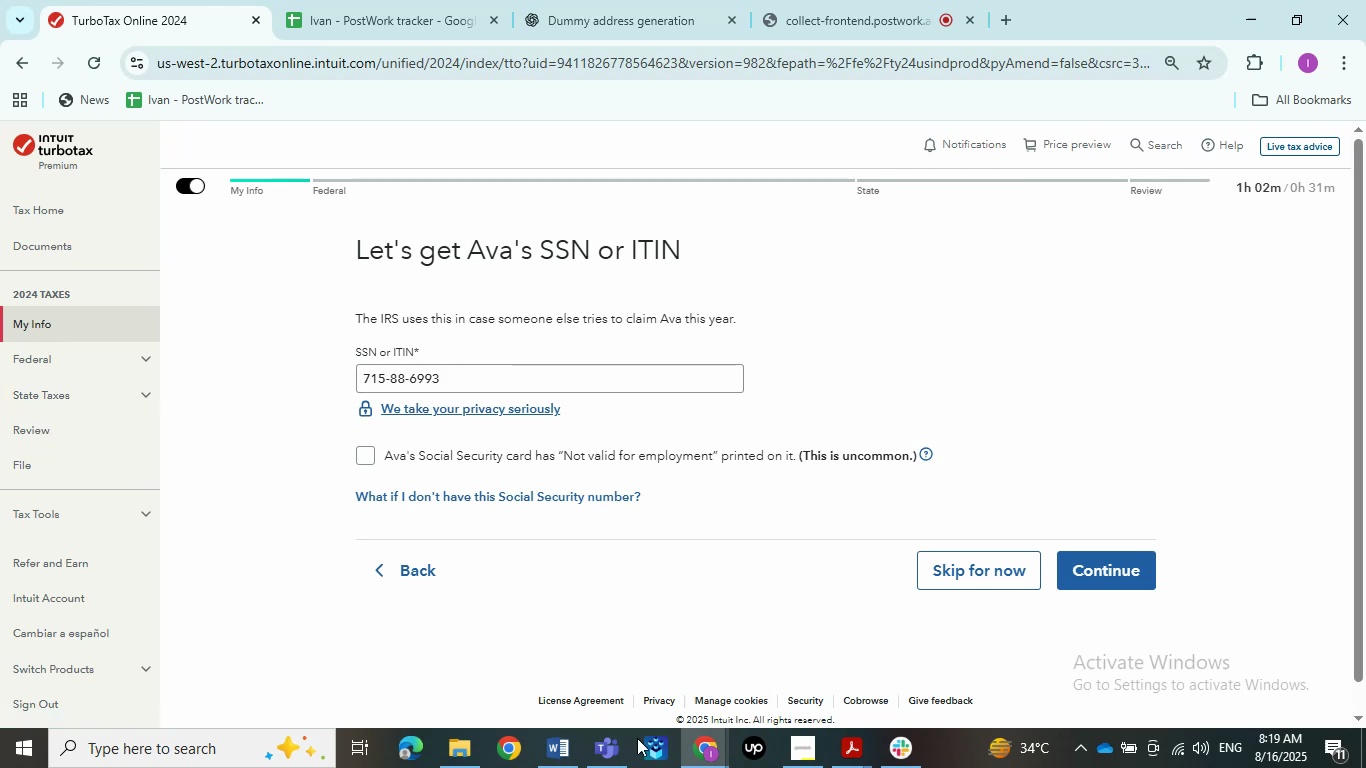 
left_click([546, 767])
 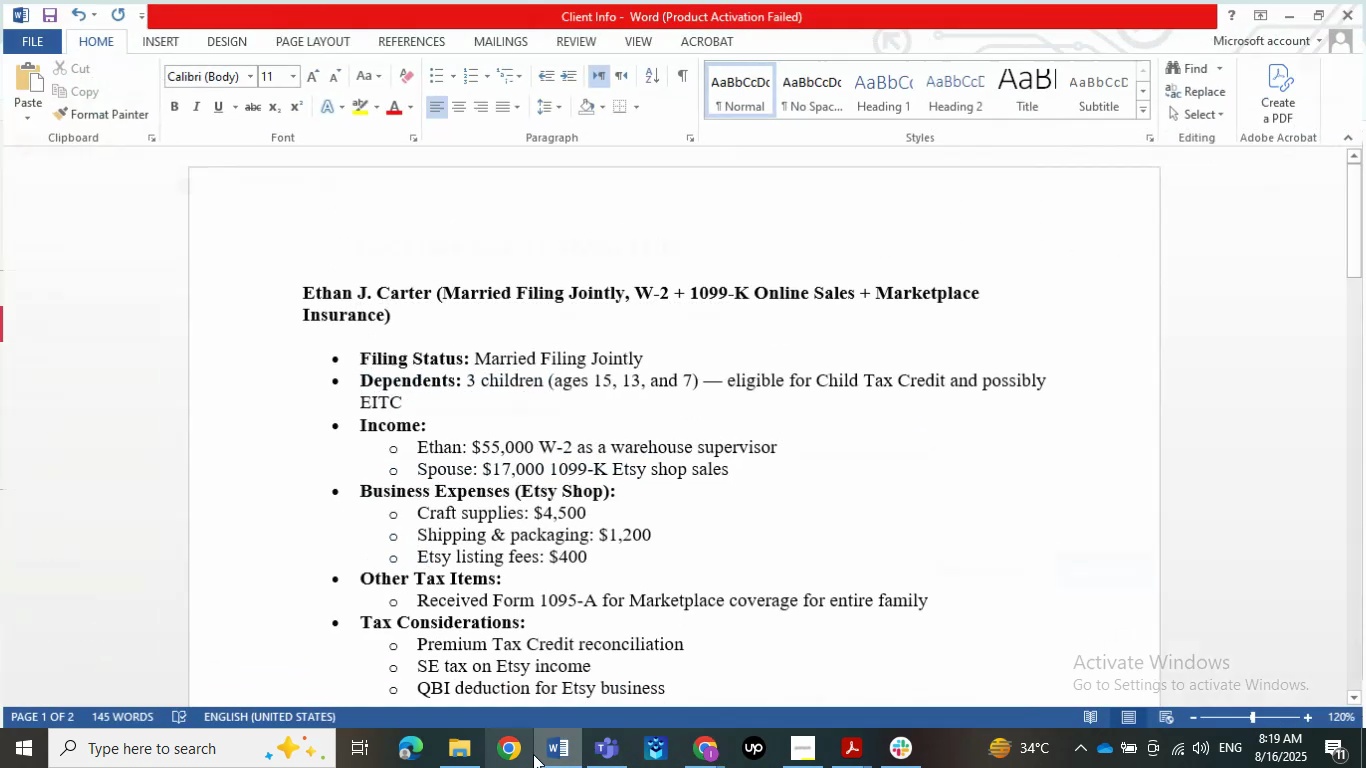 
scroll: coordinate [519, 625], scroll_direction: down, amount: 9.0
 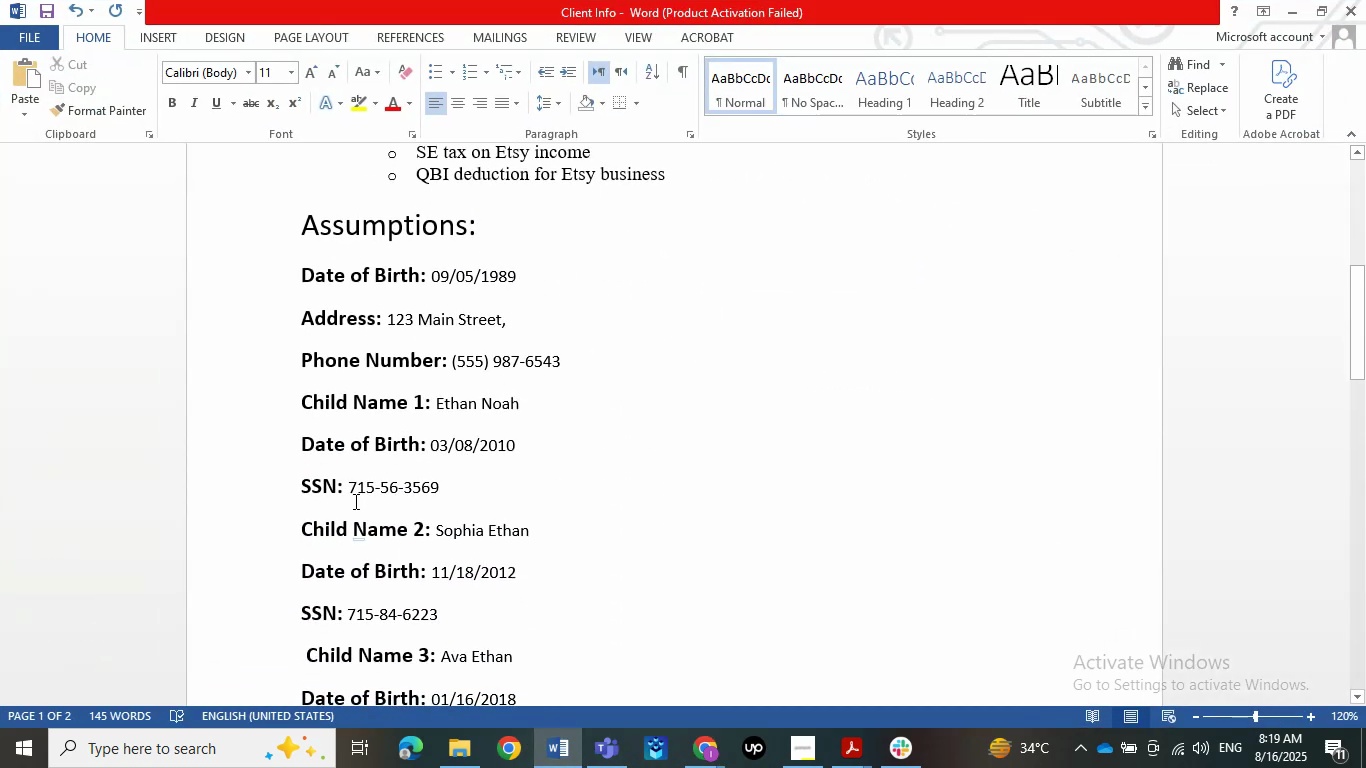 
left_click_drag(start_coordinate=[342, 485], to_coordinate=[303, 485])
 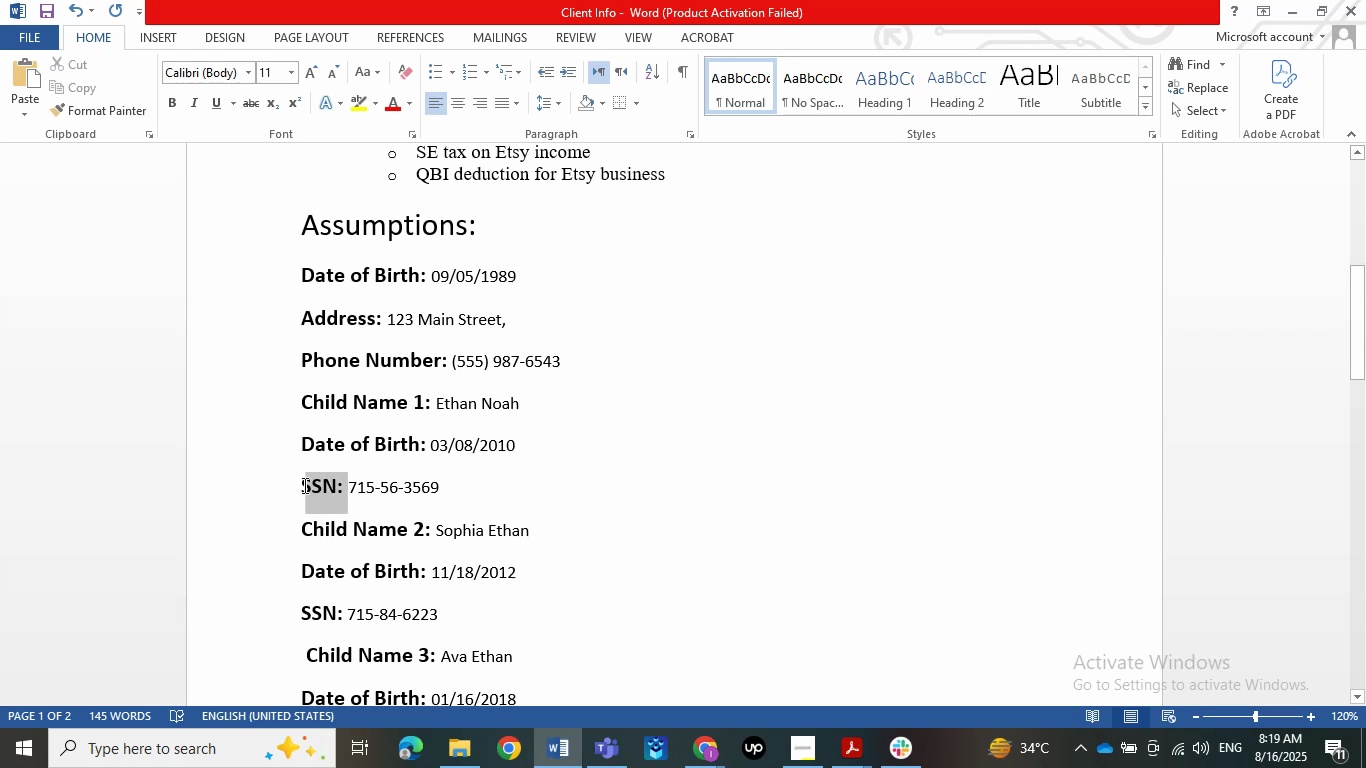 
key(Control+C)
 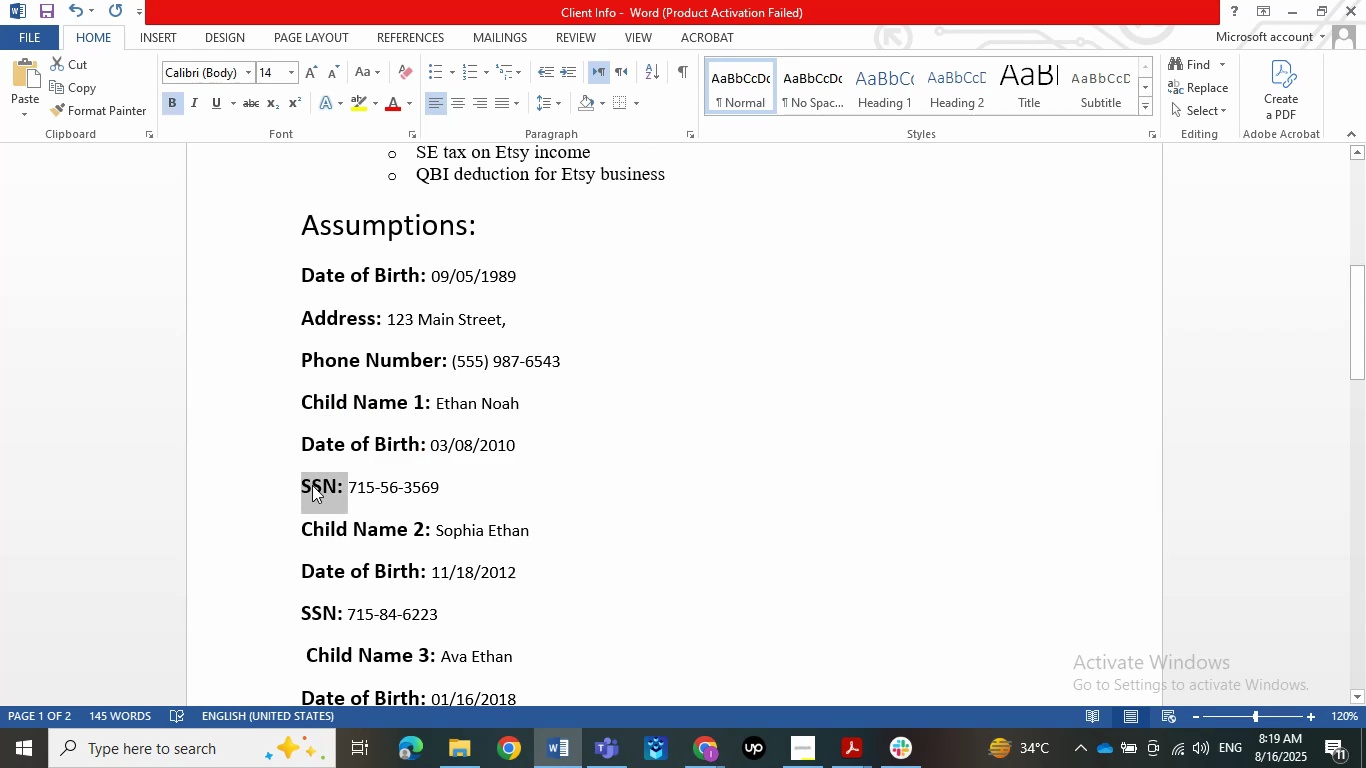 
scroll: coordinate [668, 508], scroll_direction: down, amount: 5.0
 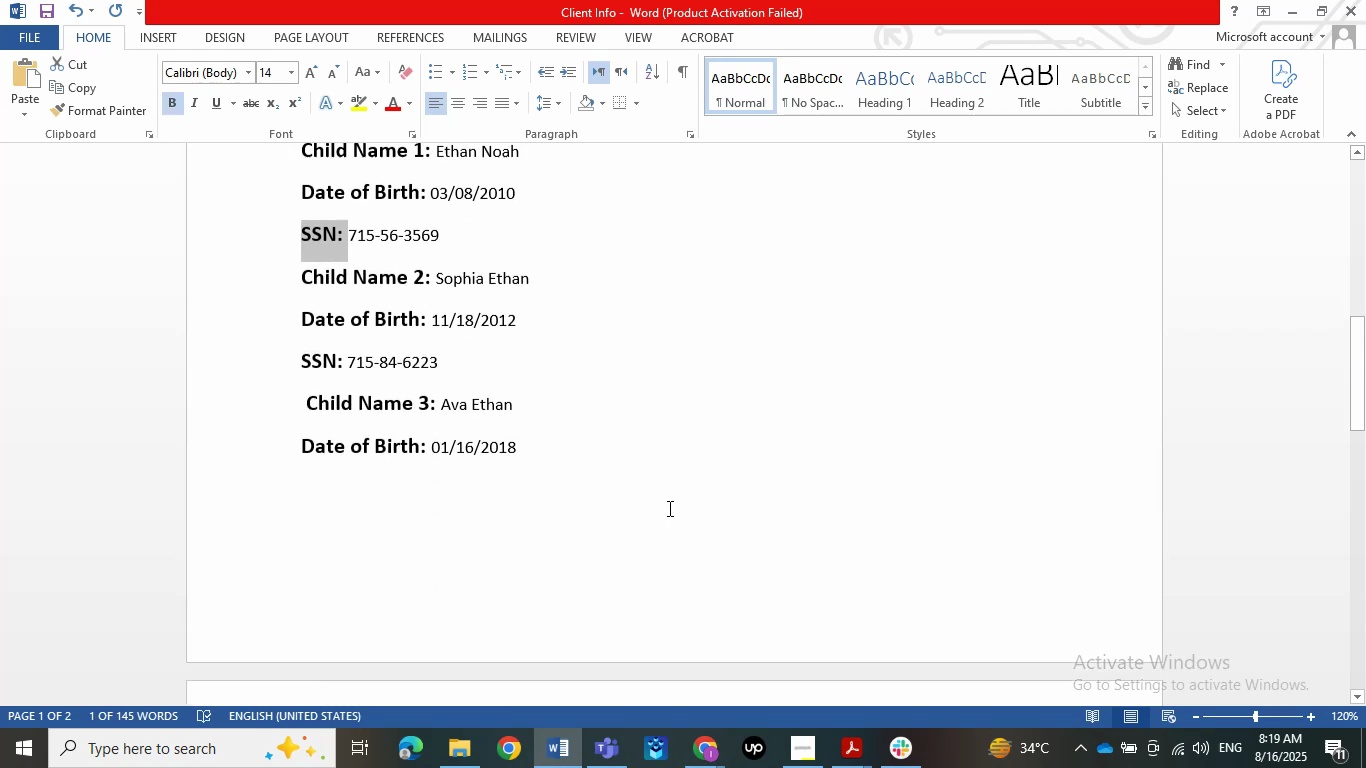 
left_click([550, 501])
 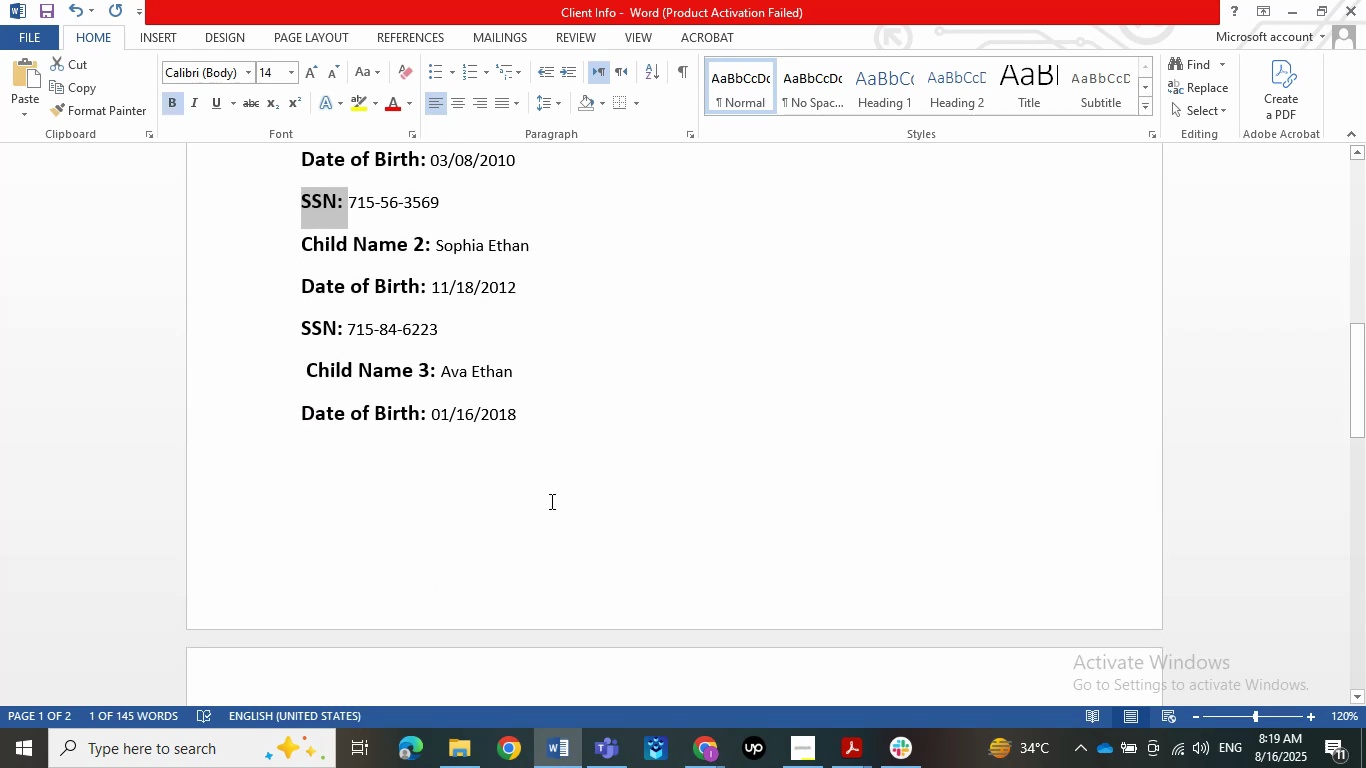 
key(Control+V)
 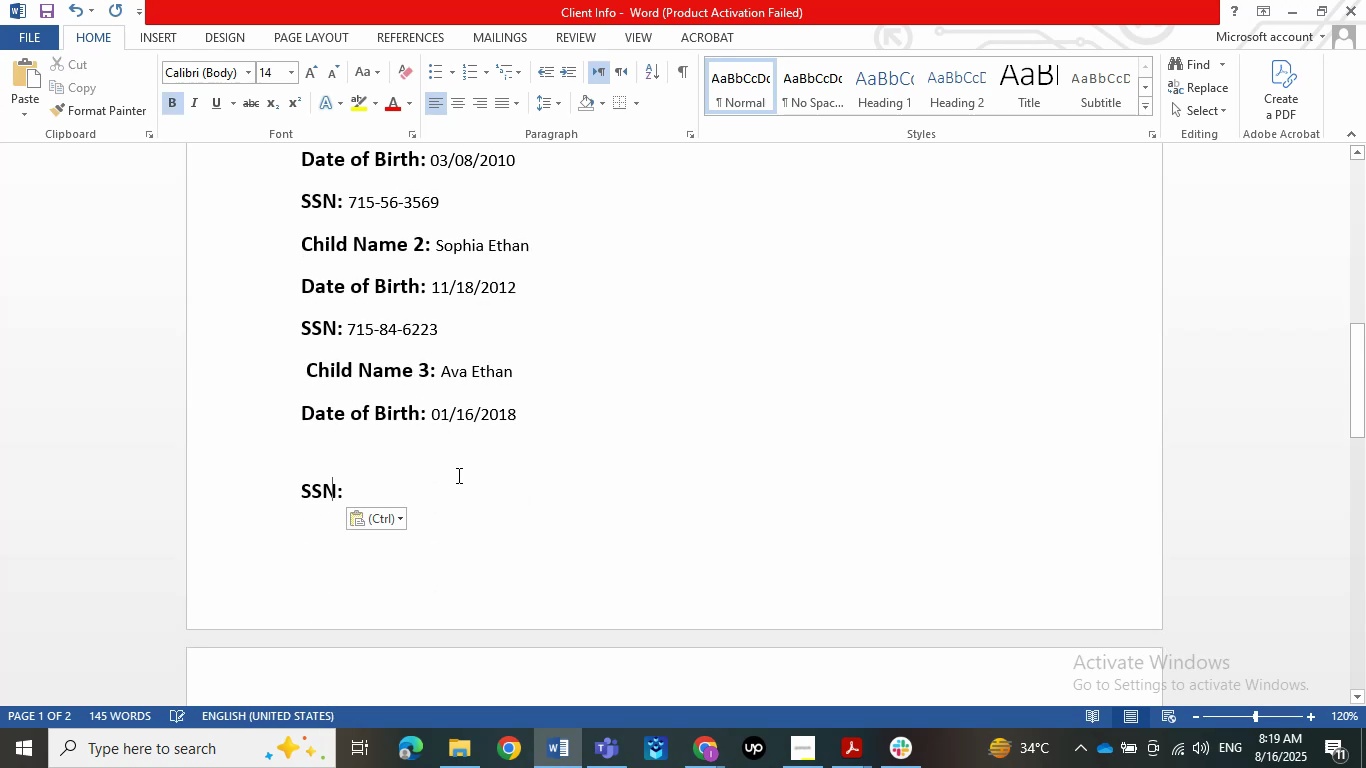 
key(Control+Z)
 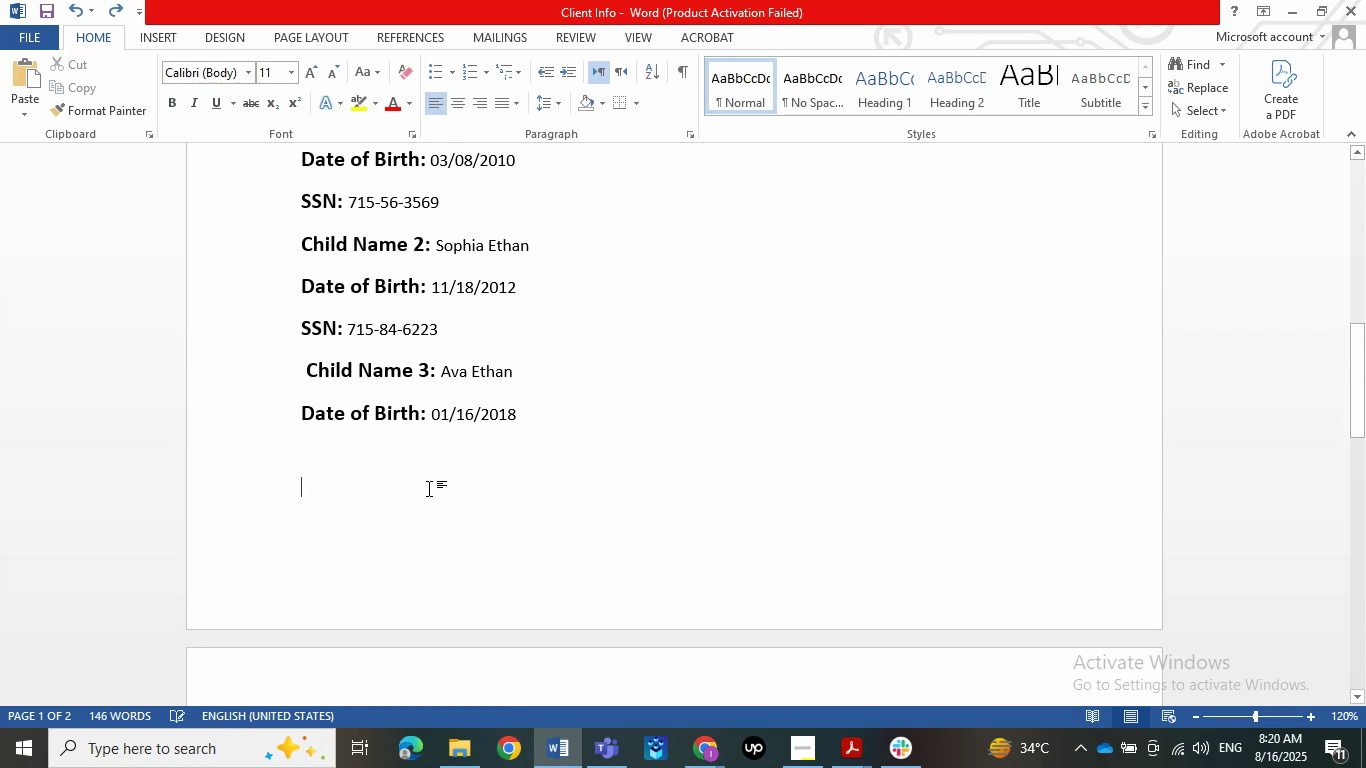 
left_click([566, 429])
 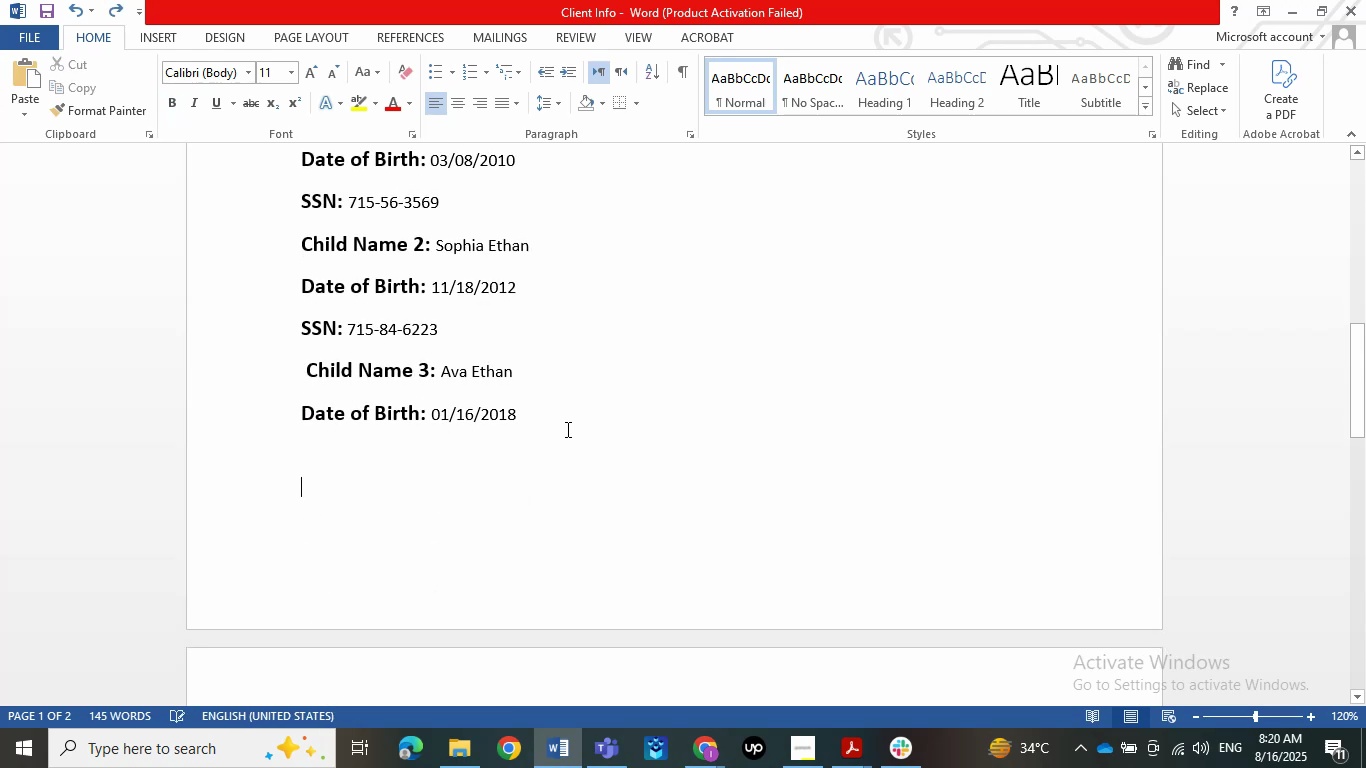 
key(NumpadEnter)
 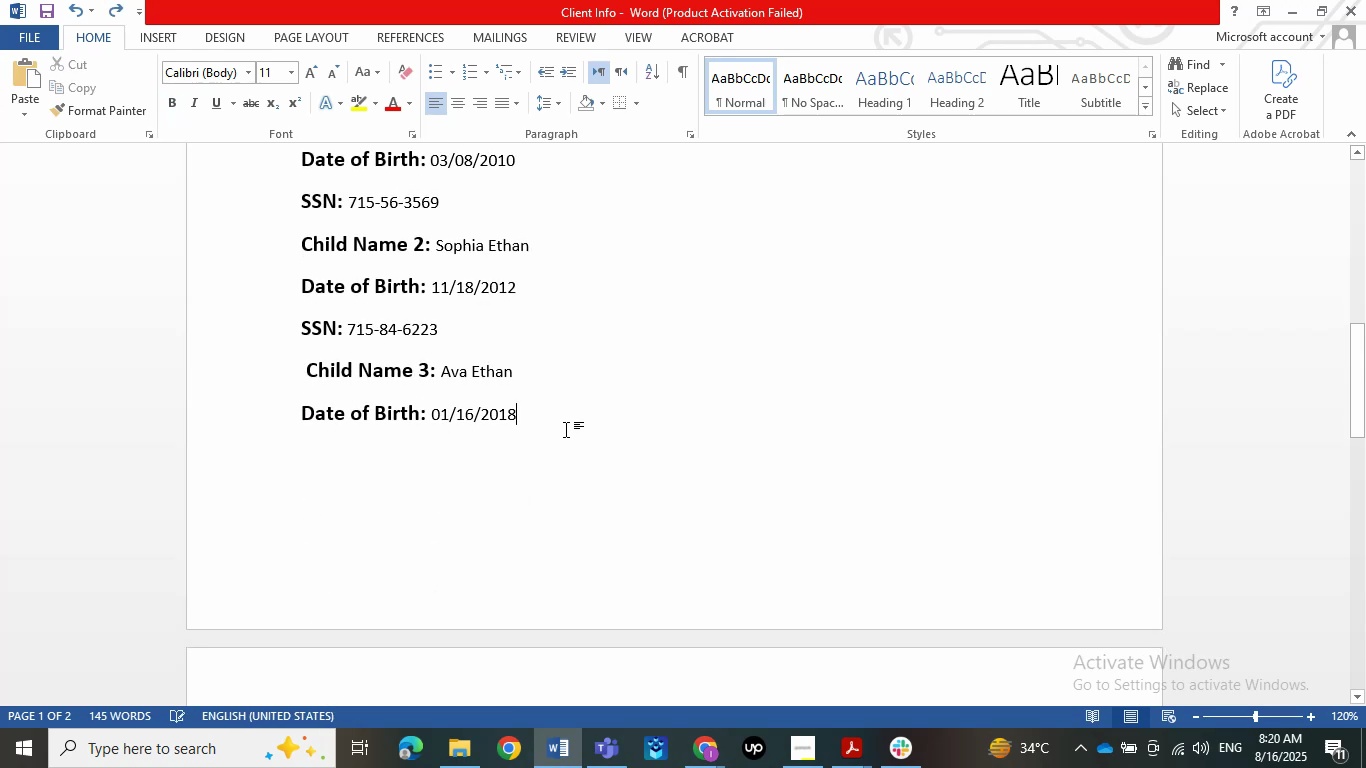 
key(Control+ControlLeft)
 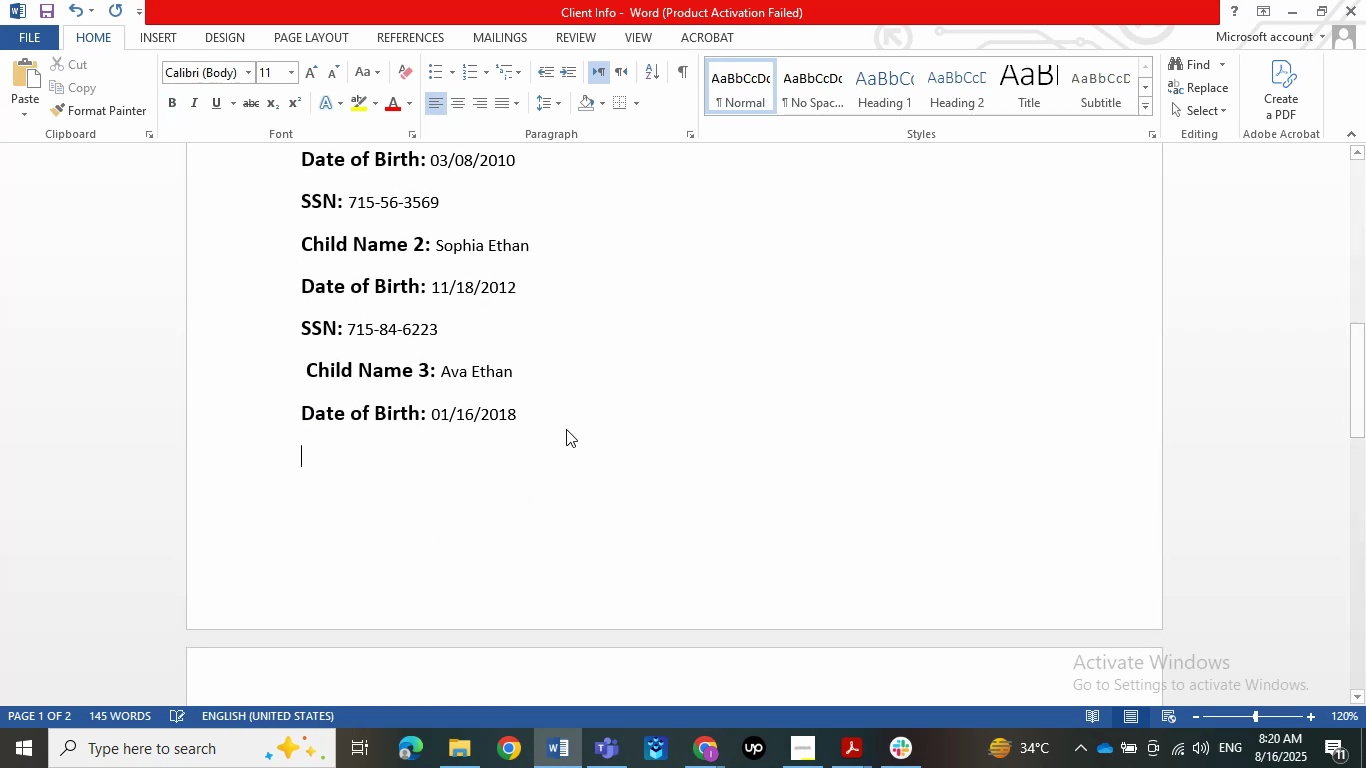 
key(Control+V)
 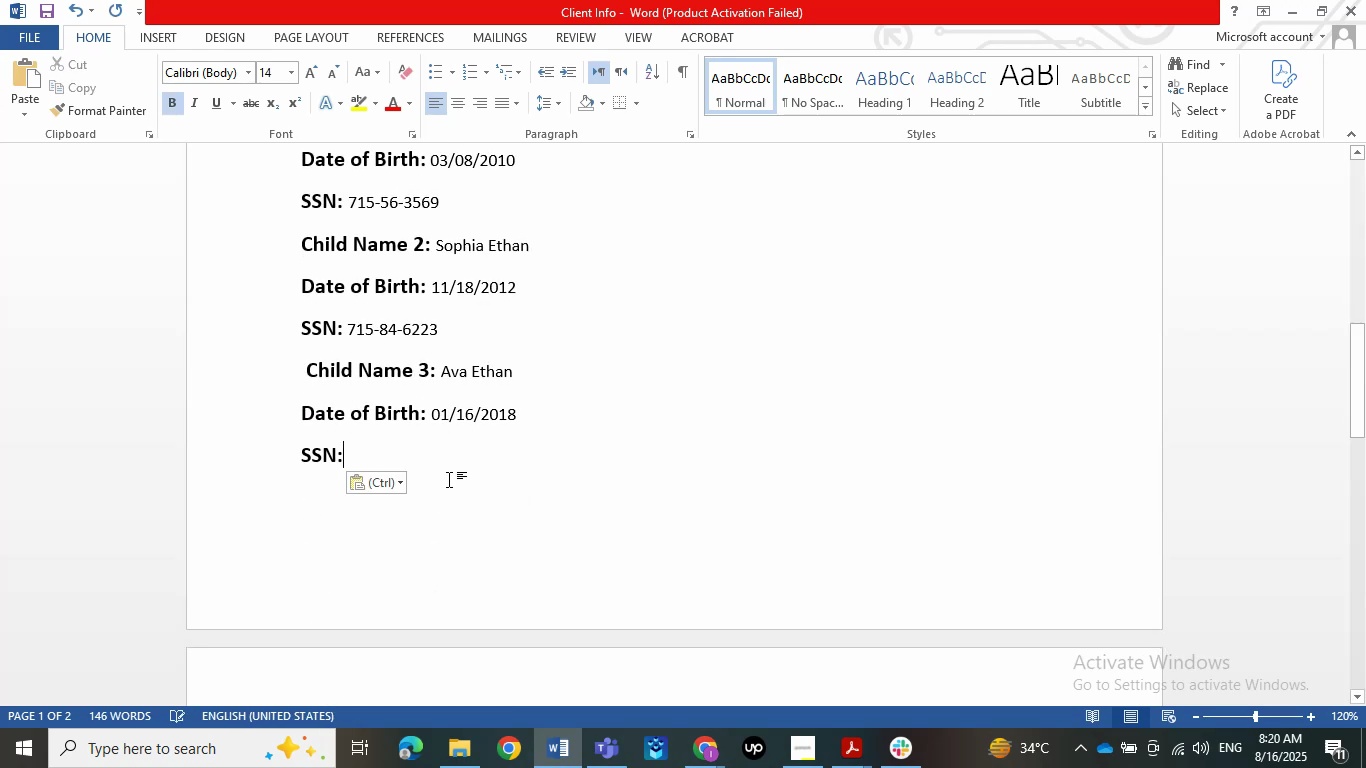 
key(Space)
 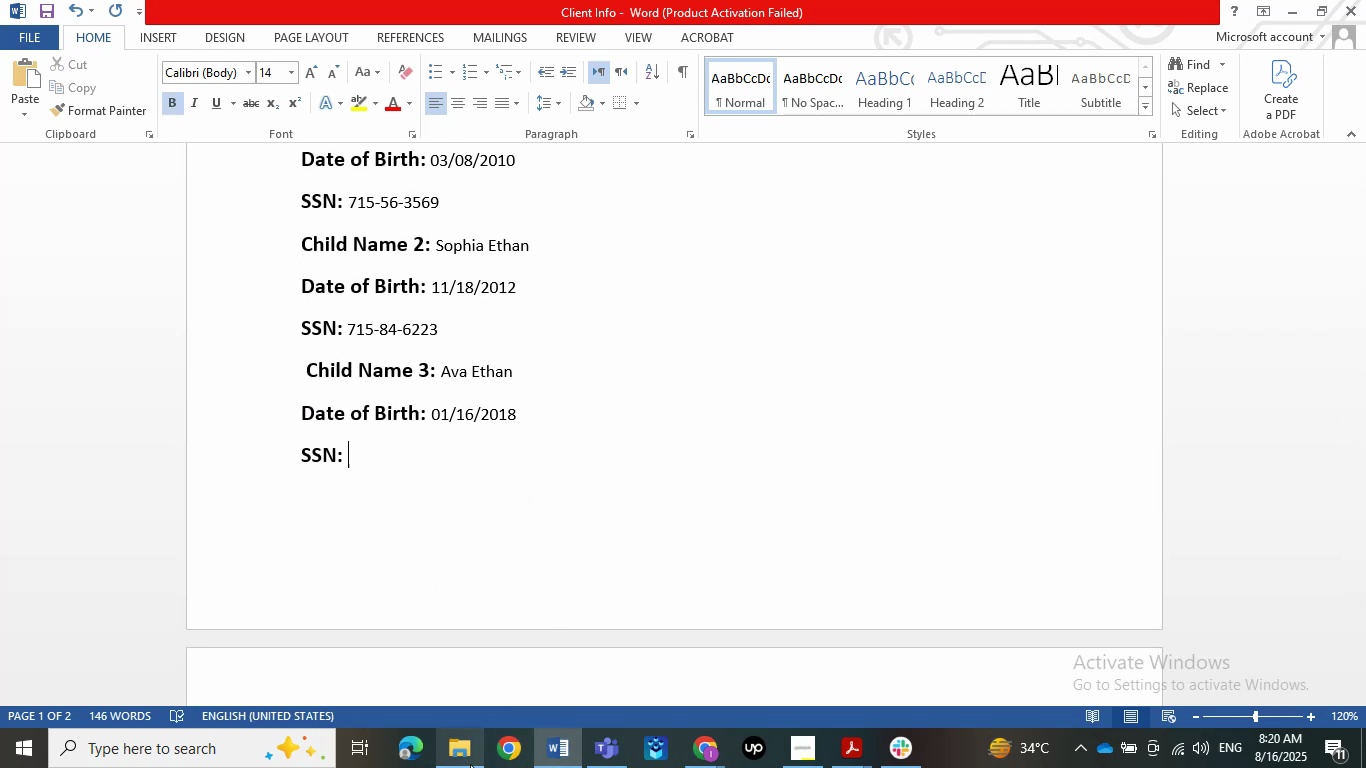 
left_click([612, 742])
 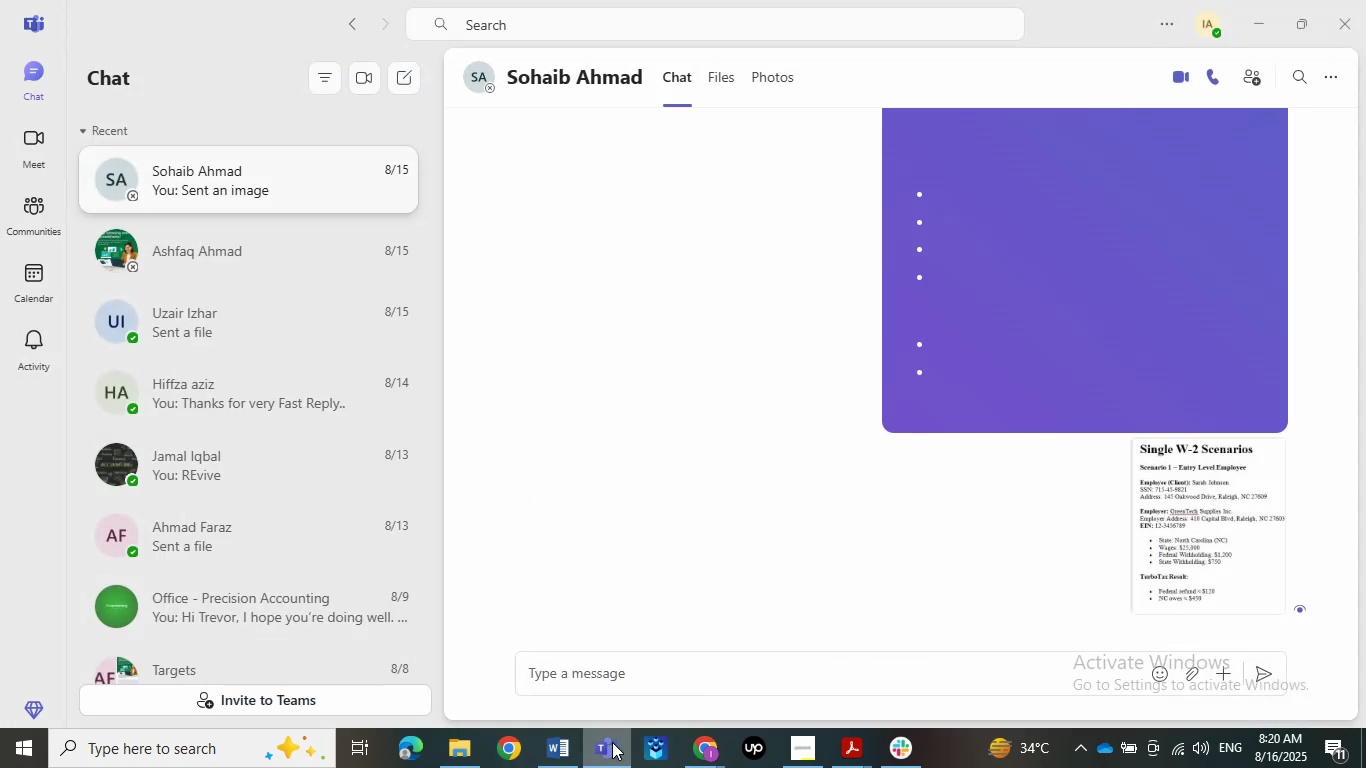 
left_click([612, 742])
 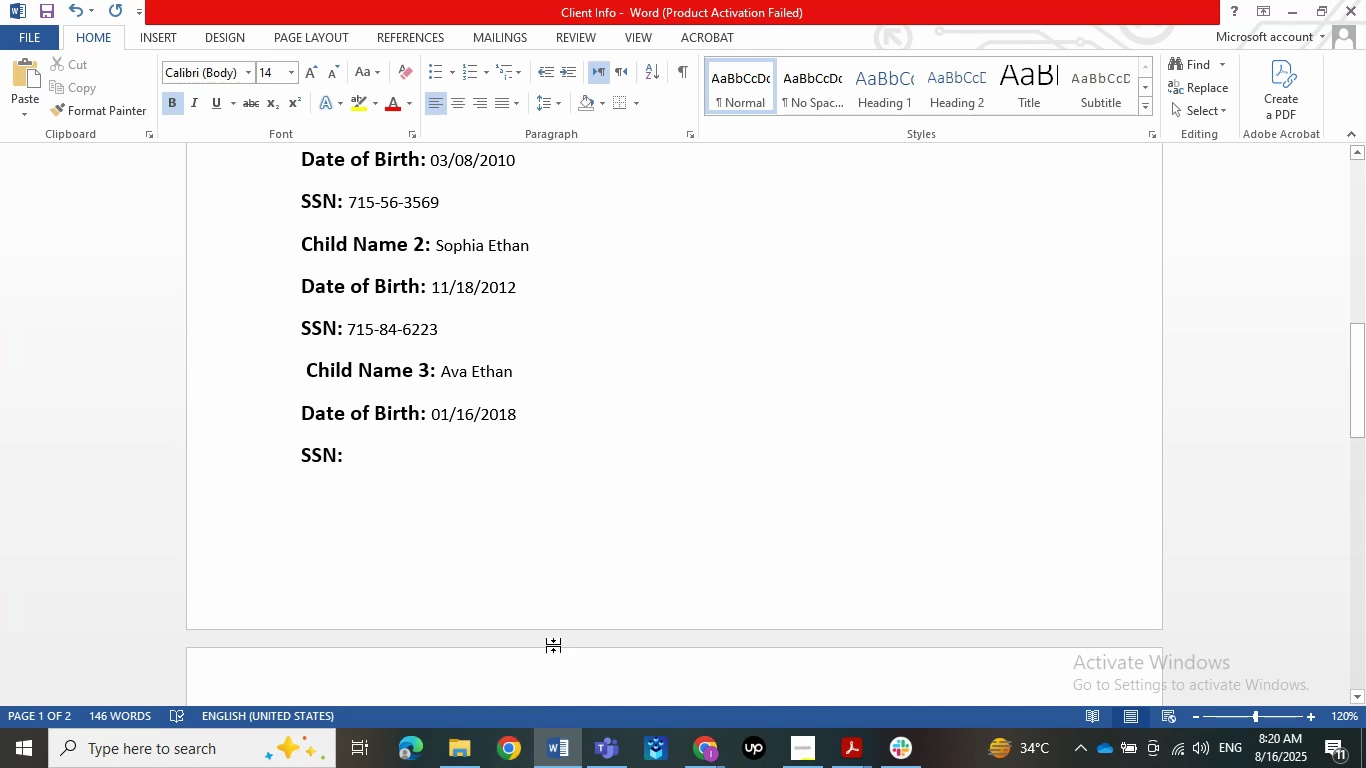 
mouse_move([682, 713])
 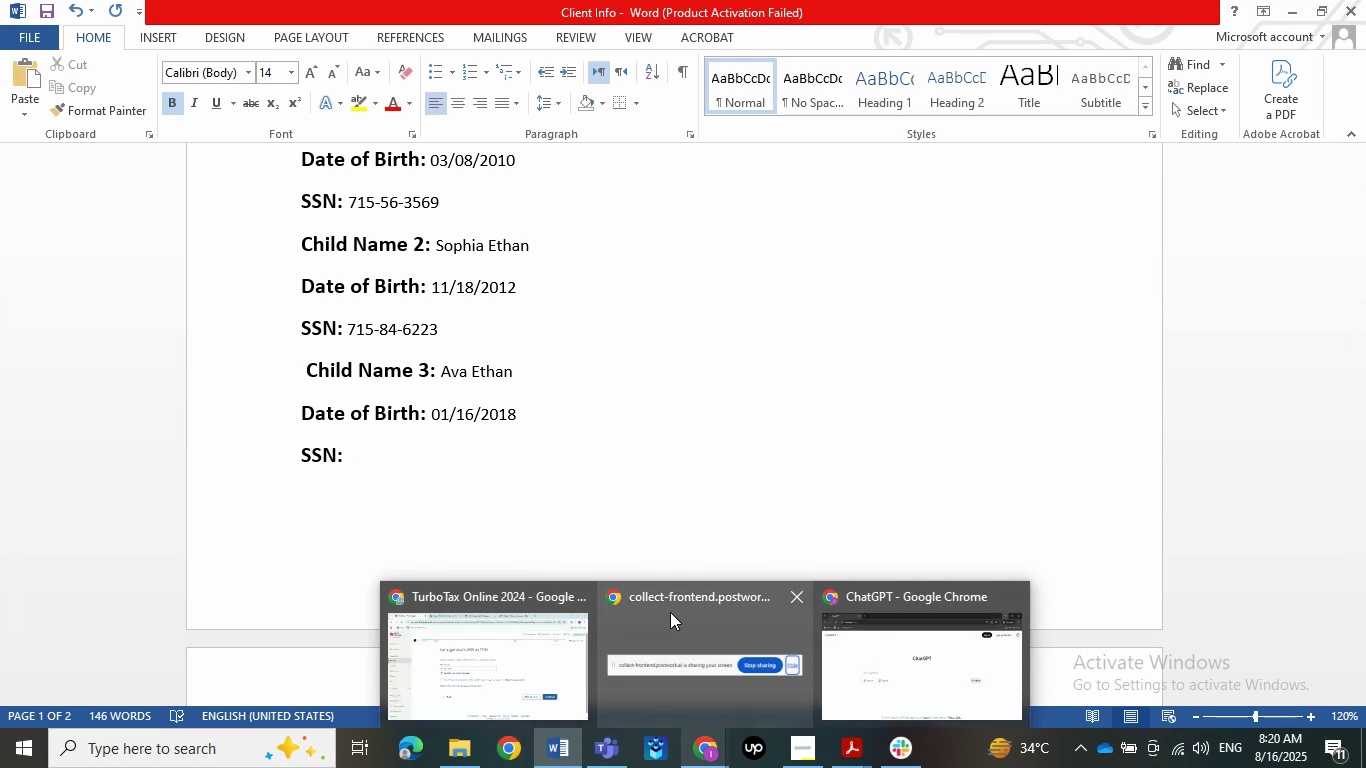 
left_click([476, 634])
 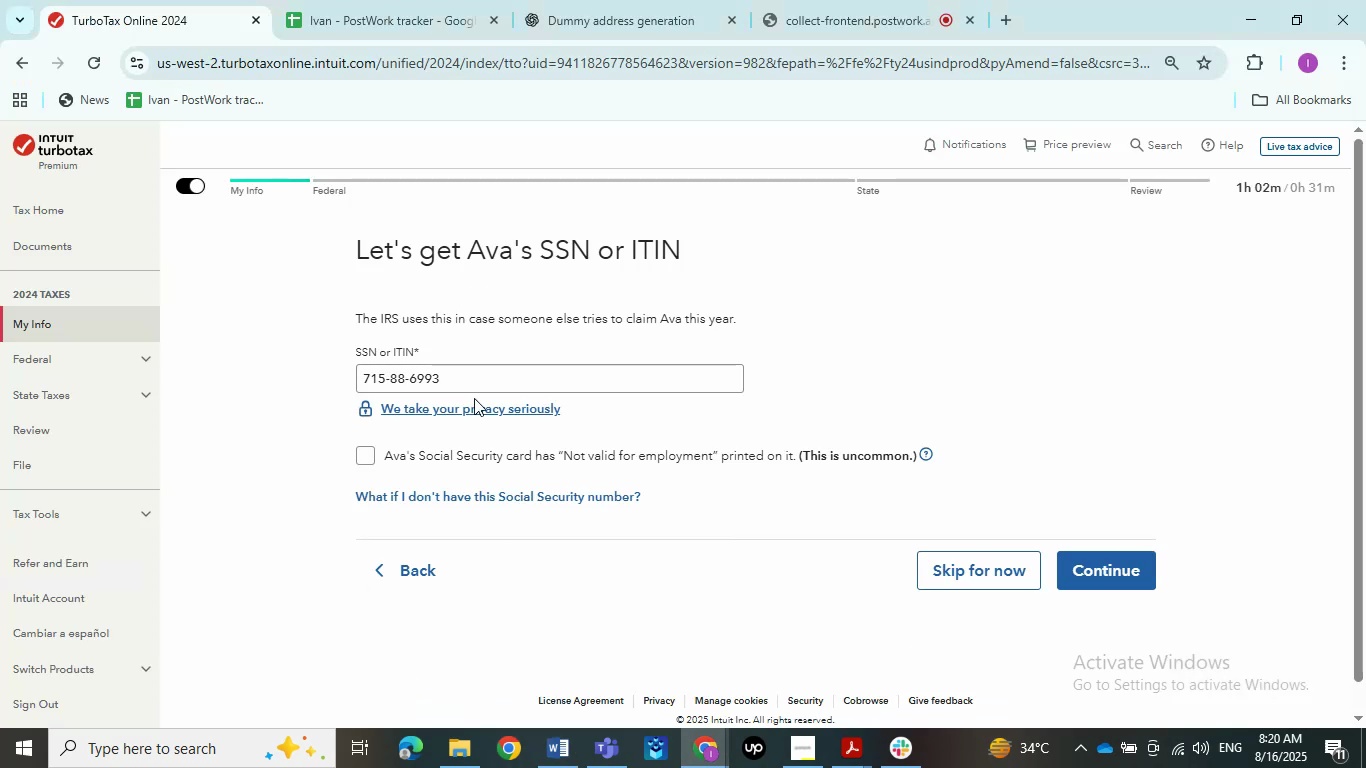 
left_click_drag(start_coordinate=[445, 378], to_coordinate=[109, 378])
 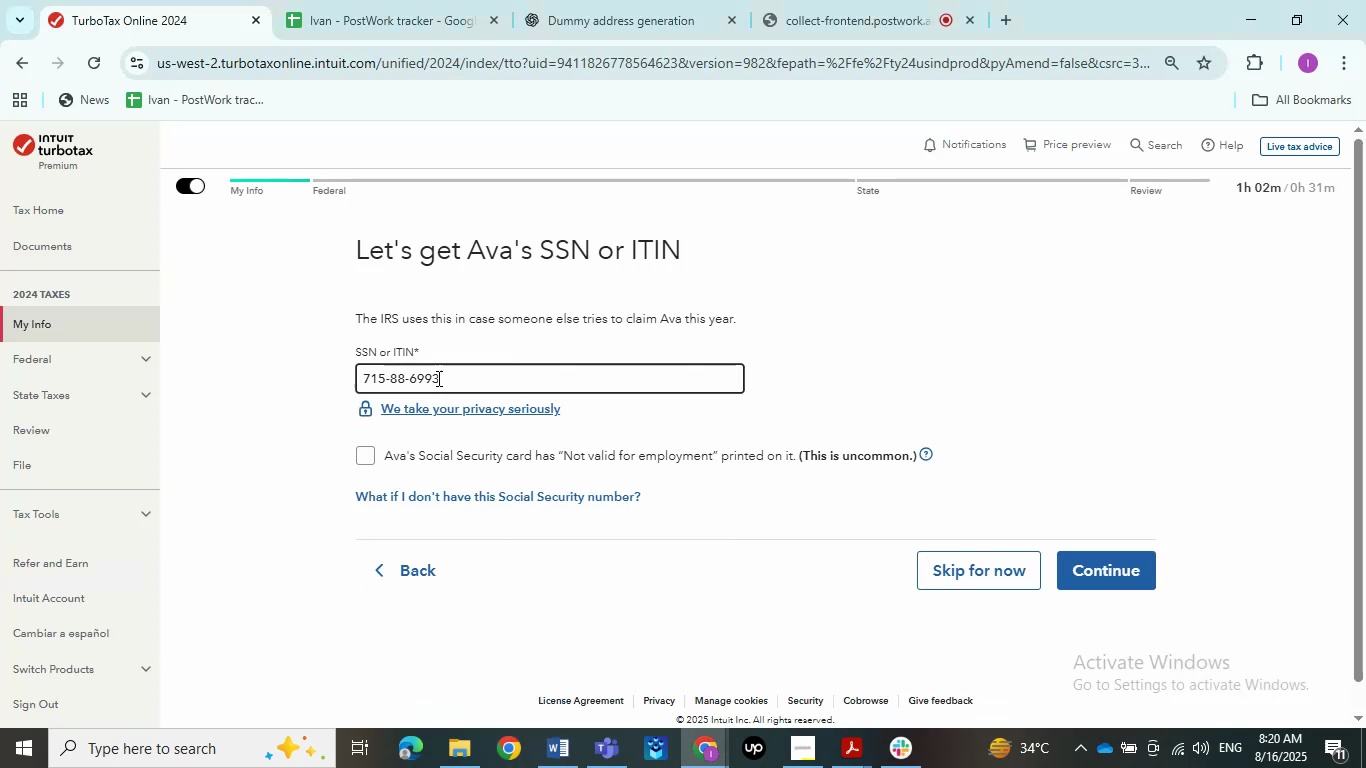 
key(Control+C)
 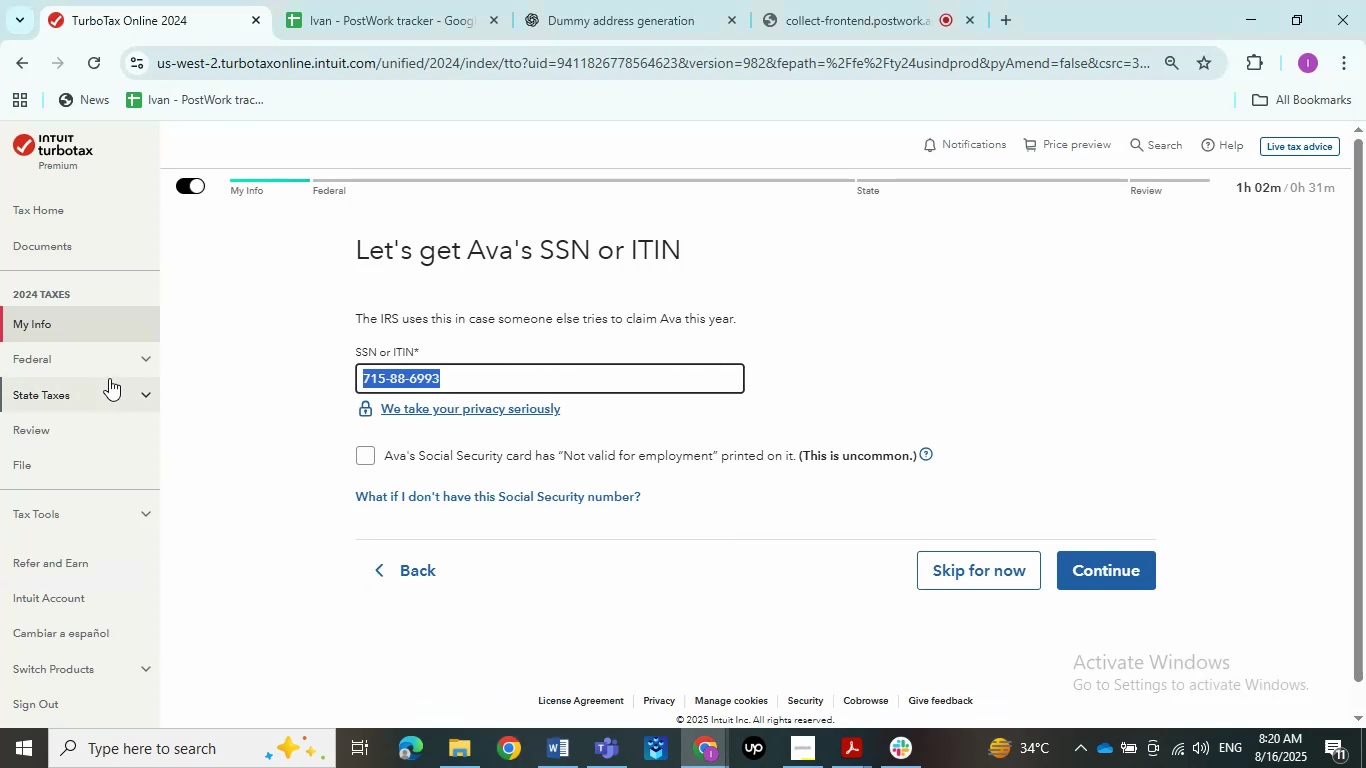 
left_click([897, 367])
 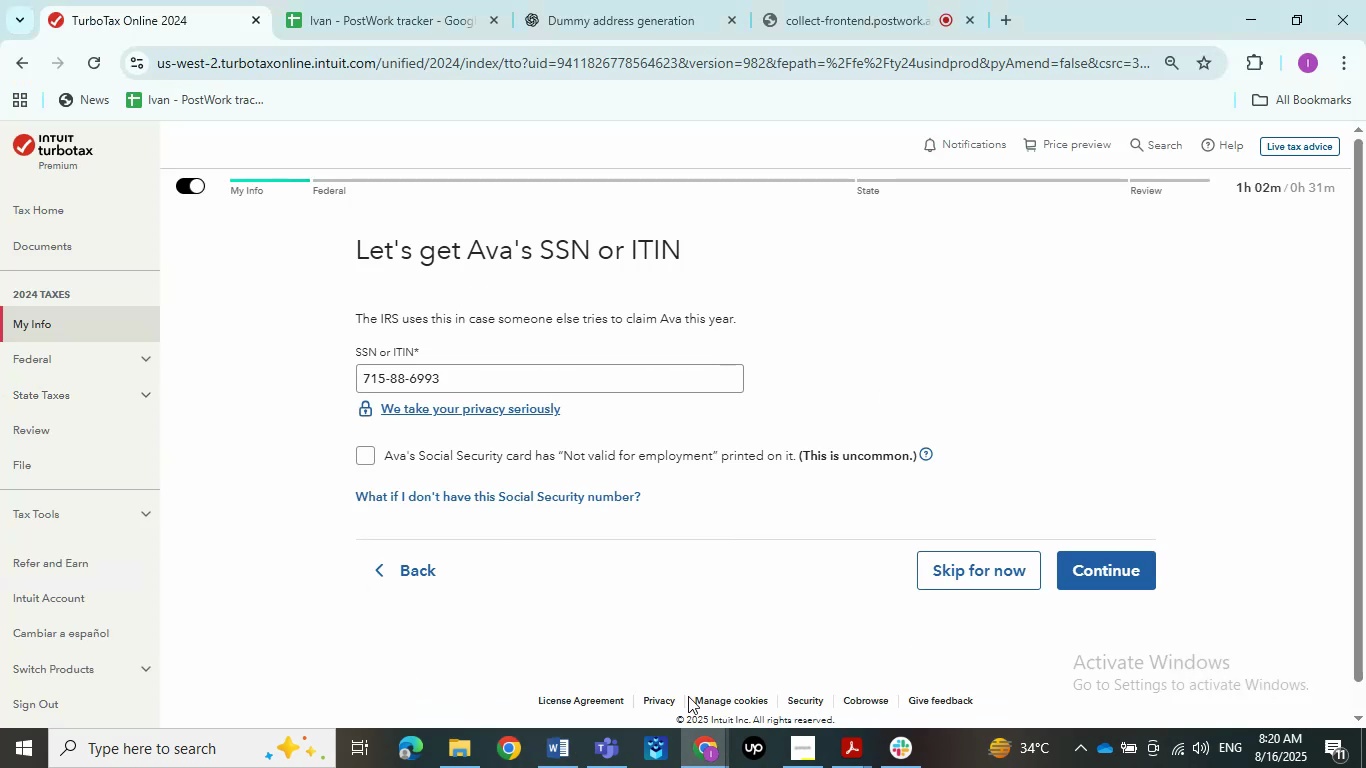 
left_click([567, 750])
 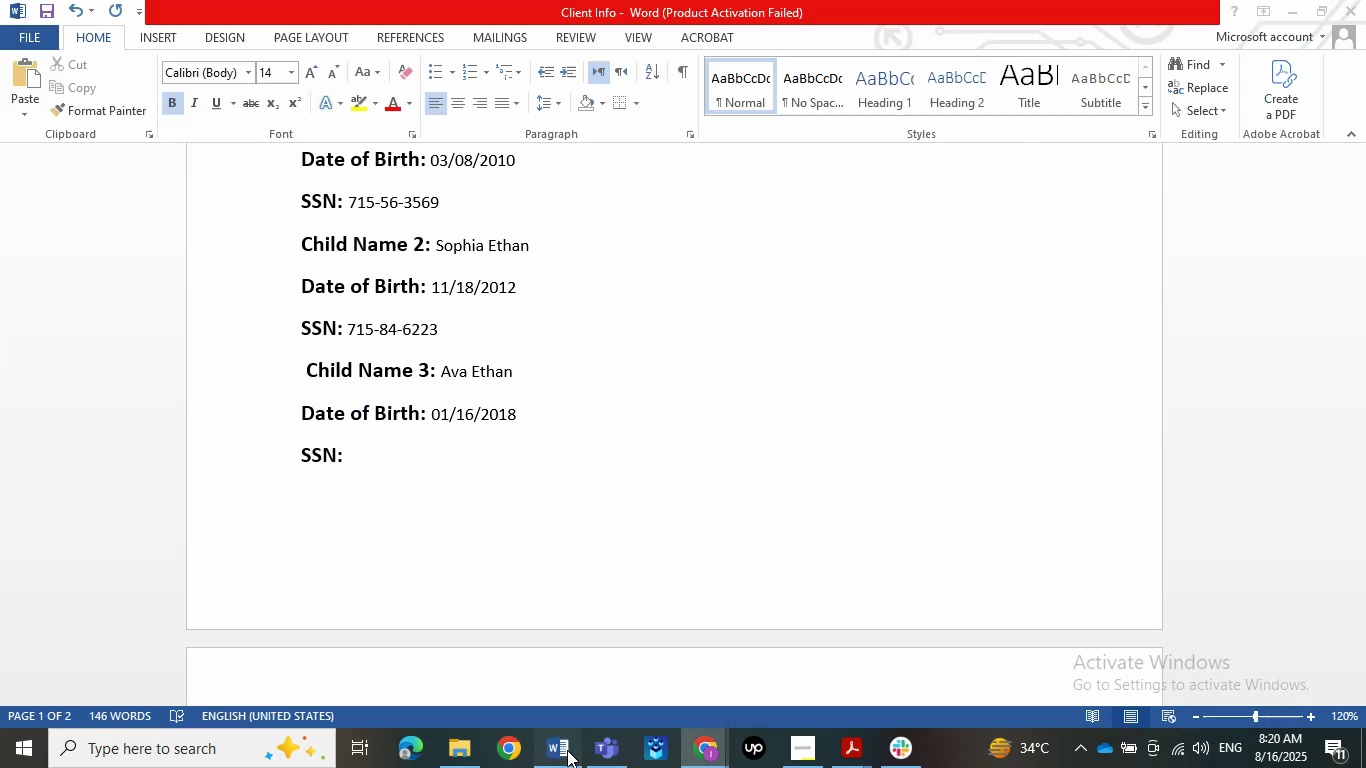 
key(Control+ControlLeft)
 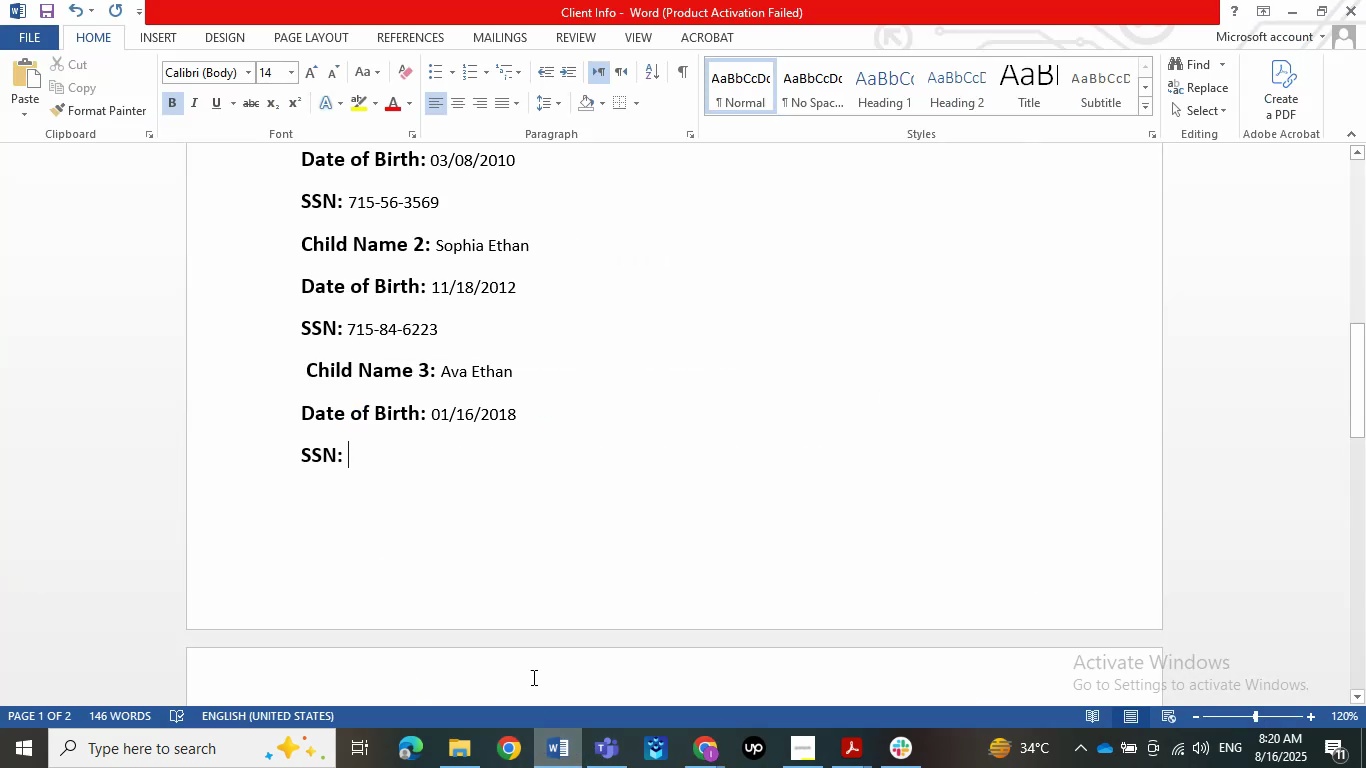 
key(Control+V)
 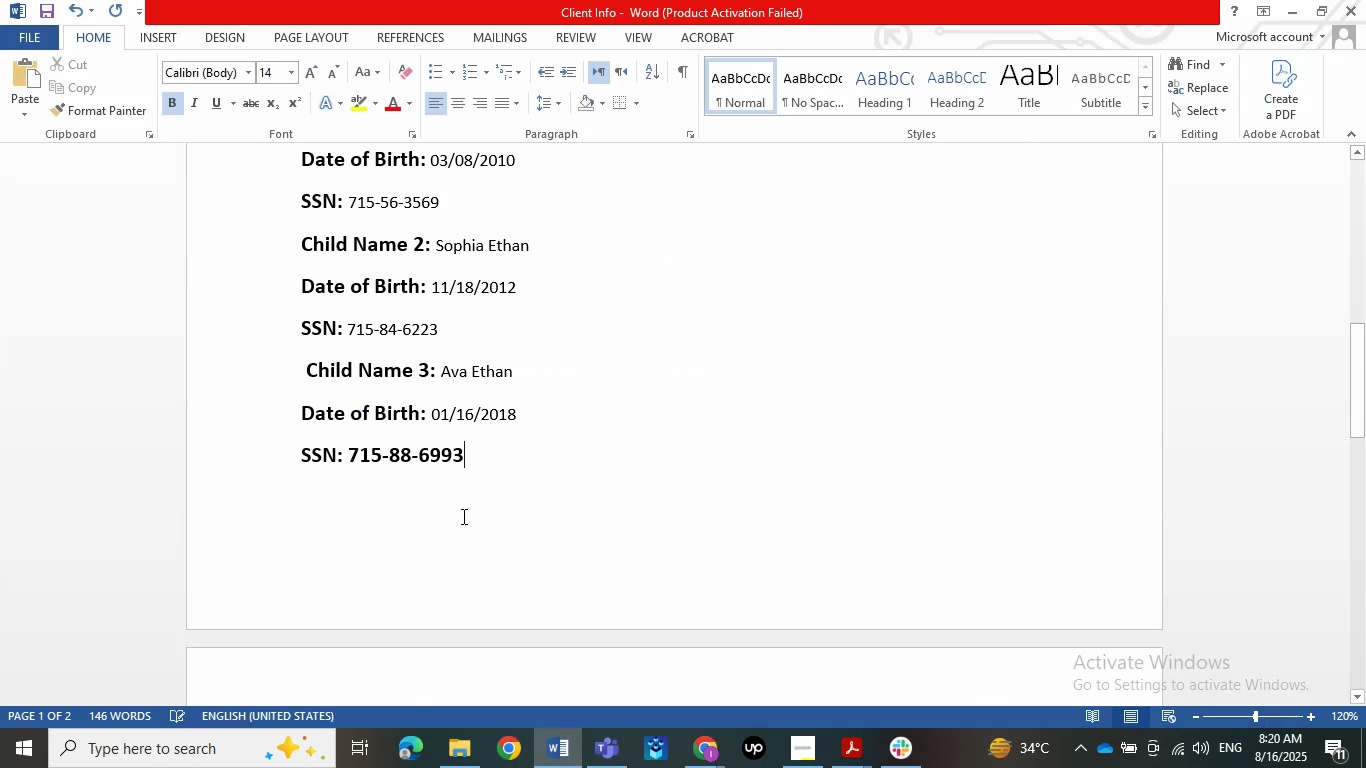 
left_click_drag(start_coordinate=[475, 462], to_coordinate=[355, 468])
 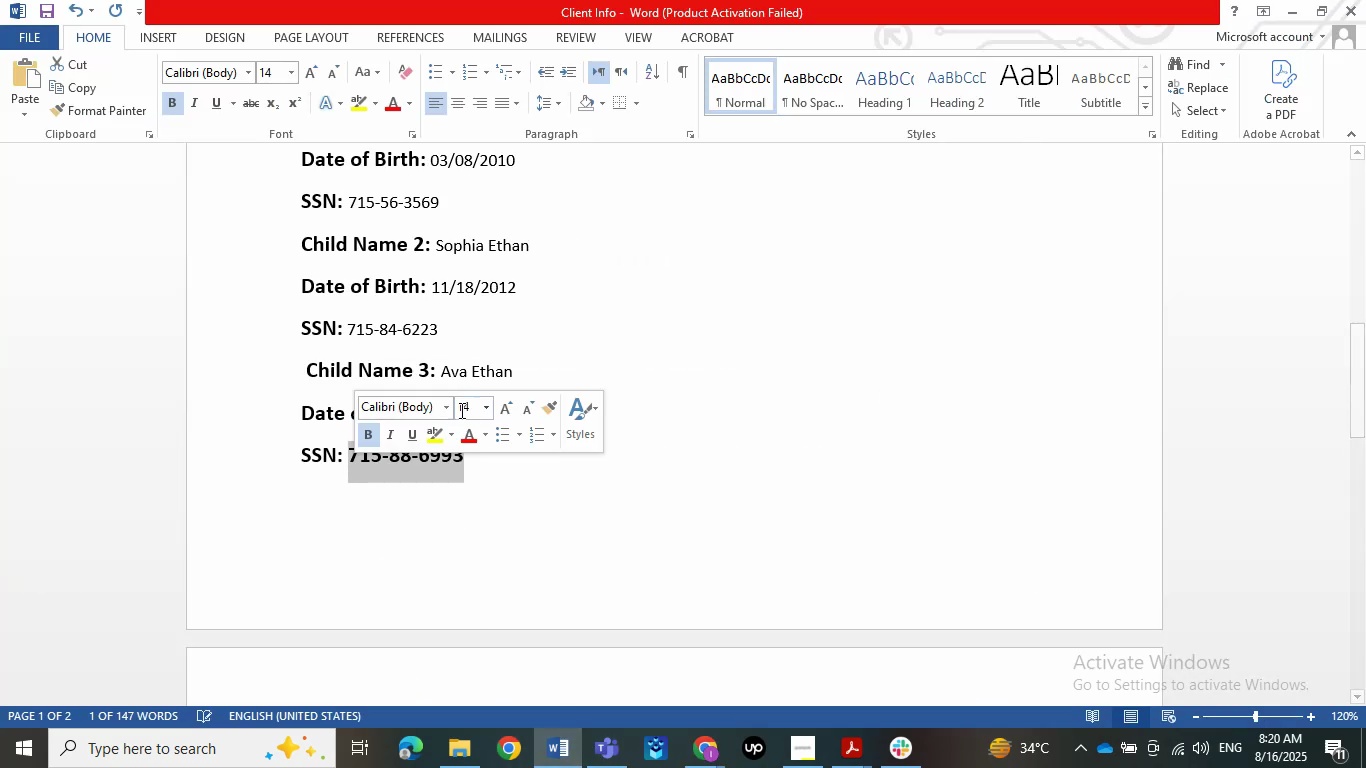 
left_click([368, 431])
 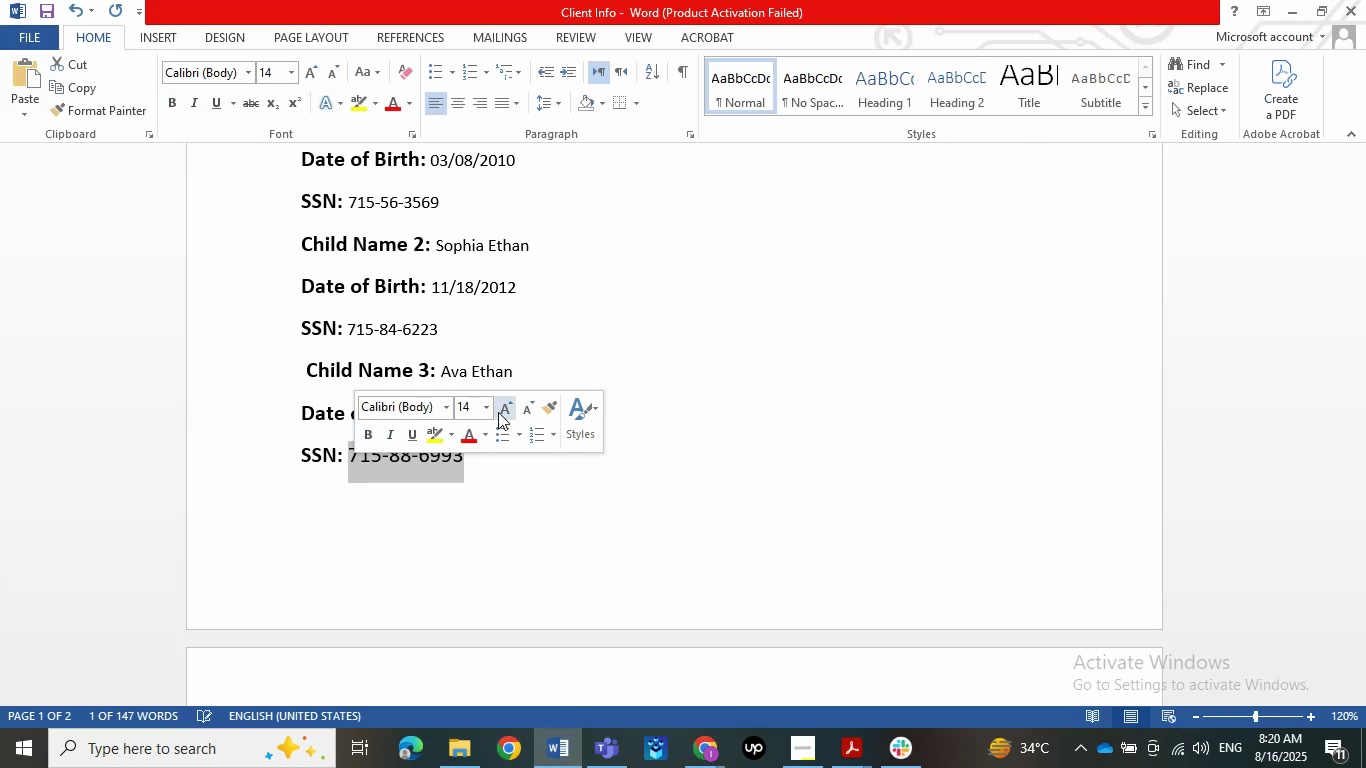 
left_click([473, 411])
 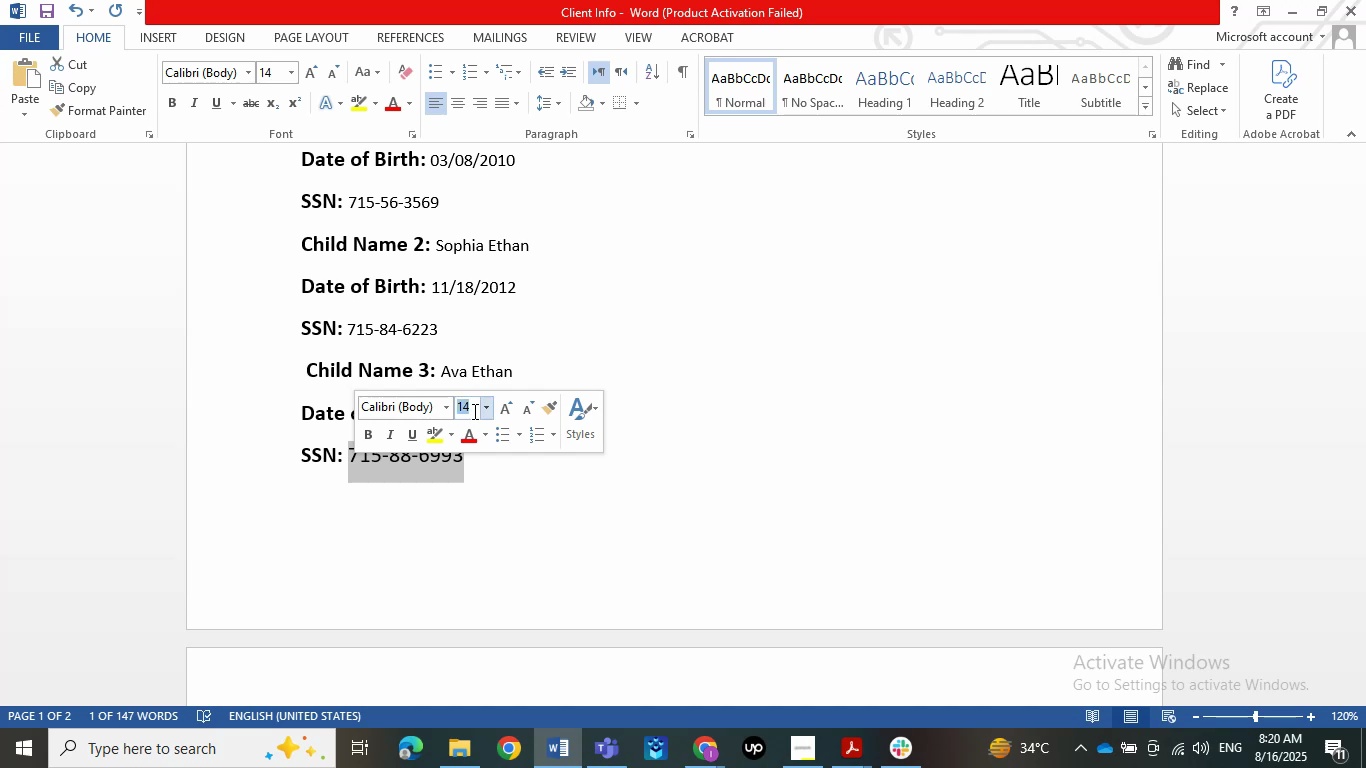 
key(Numpad1)
 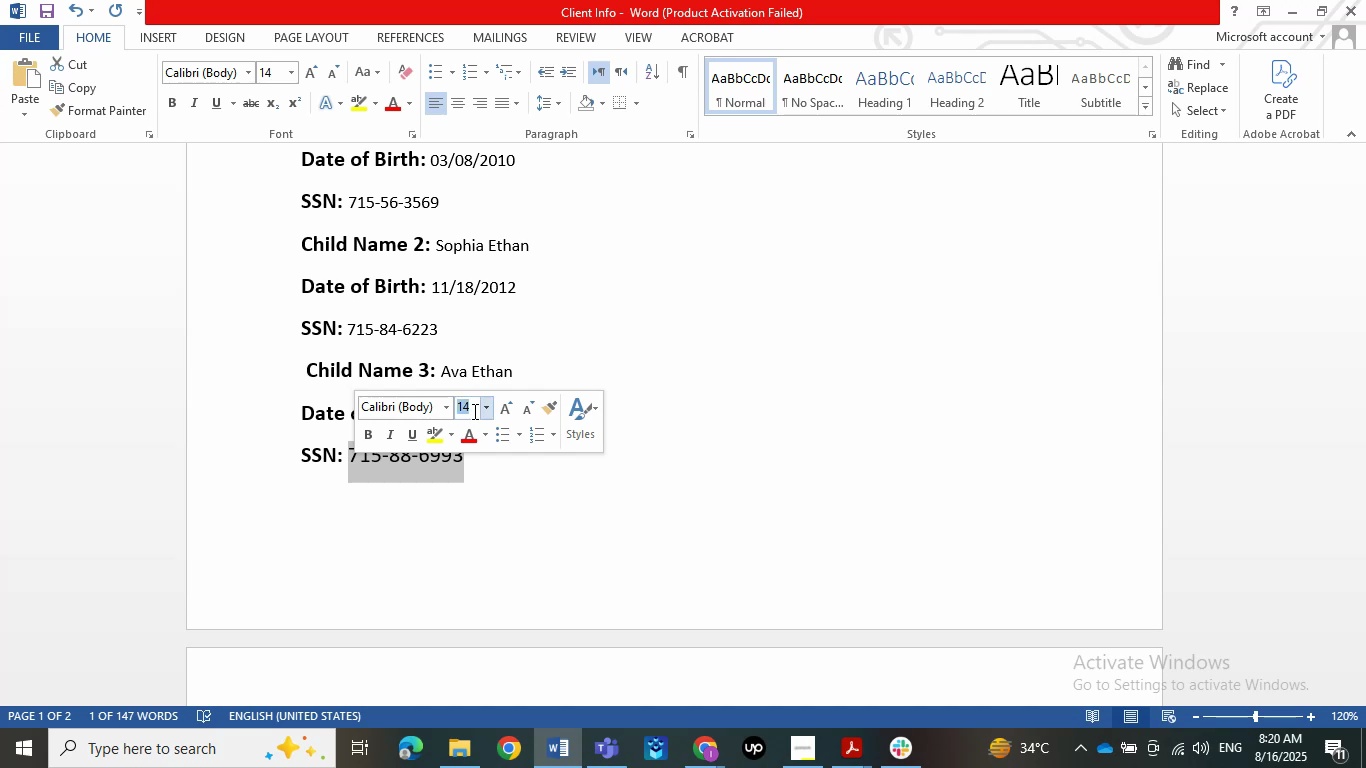 
key(Numpad1)
 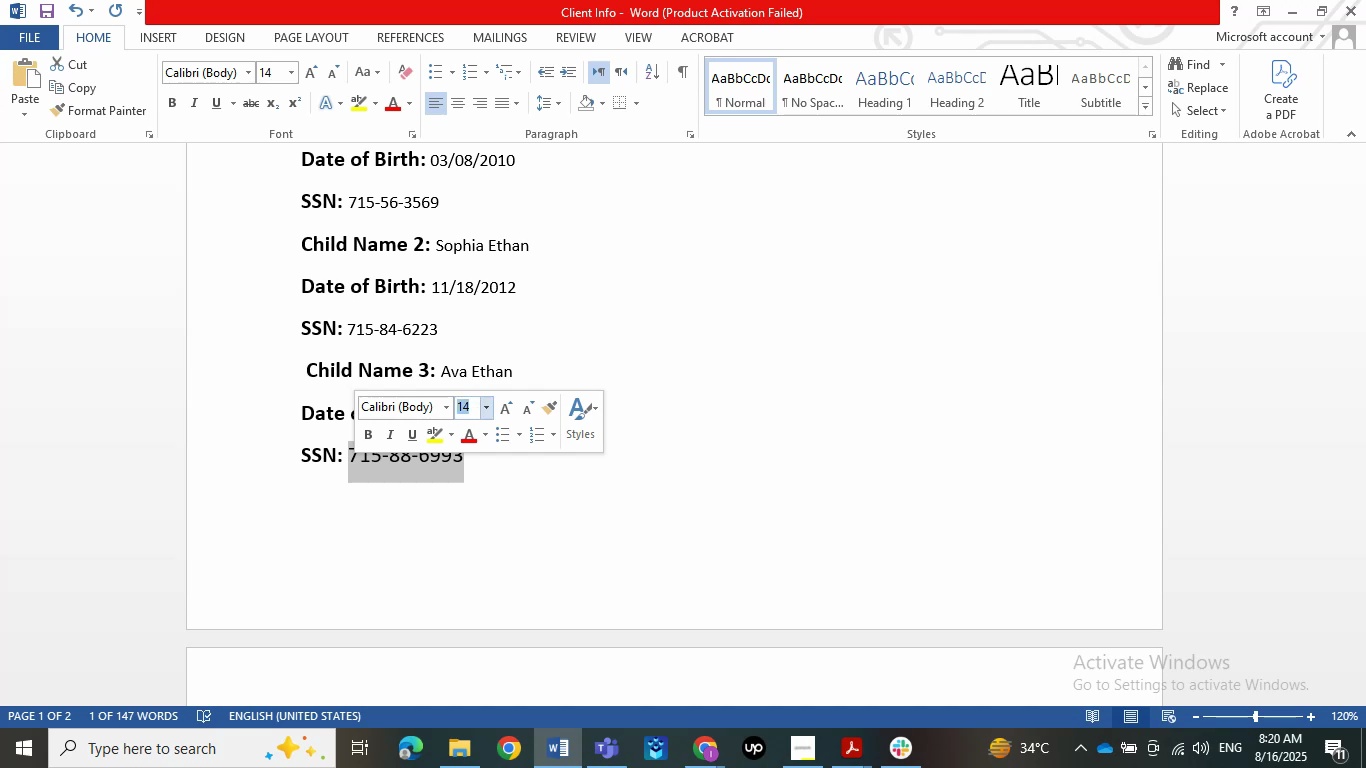 
key(NumpadEnter)
 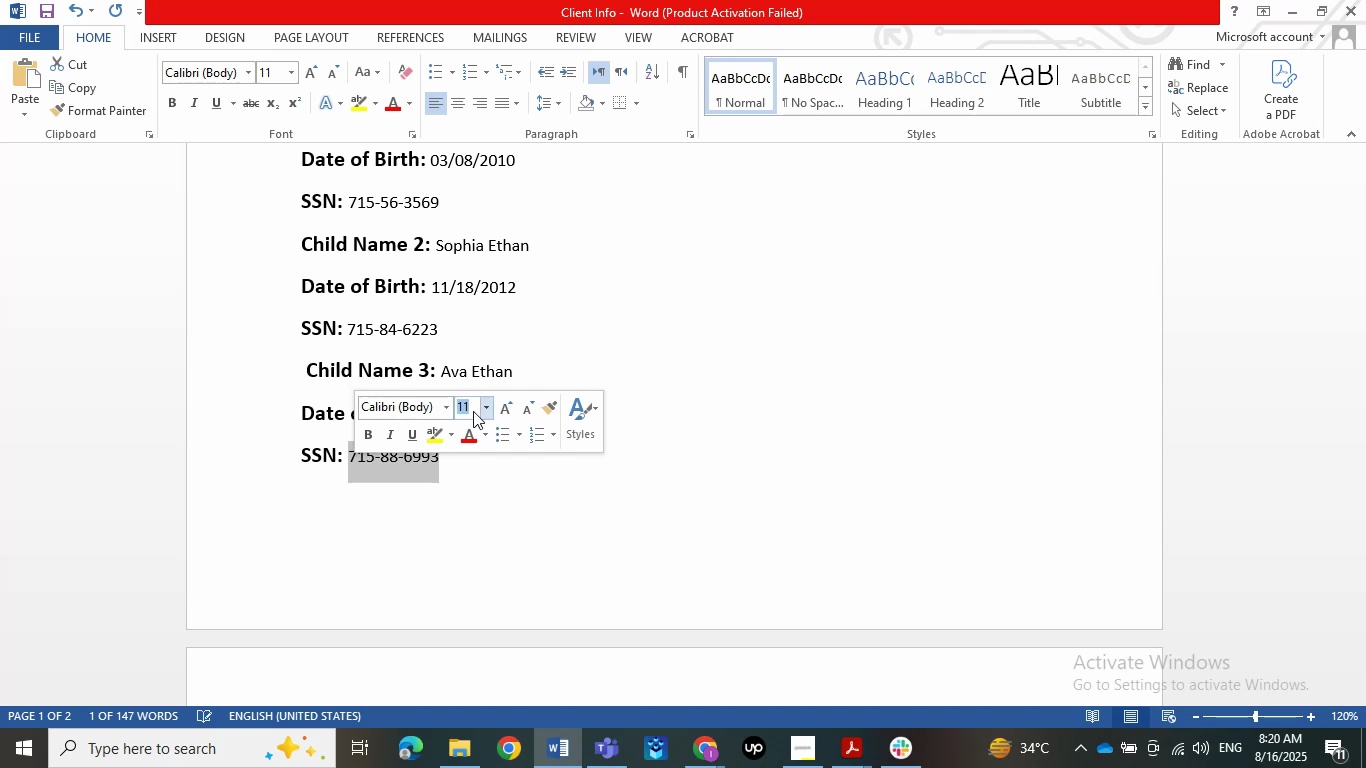 
left_click([519, 534])
 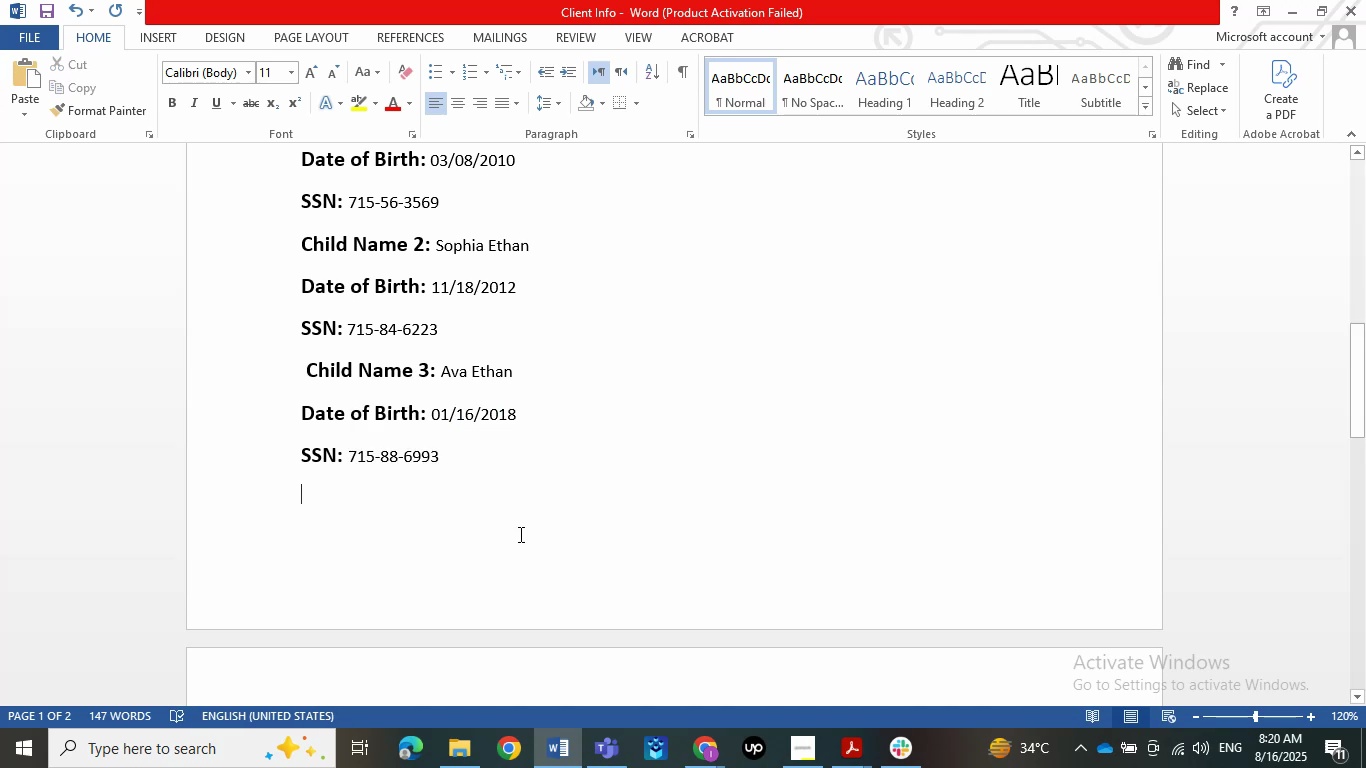 
scroll: coordinate [519, 534], scroll_direction: down, amount: 5.0
 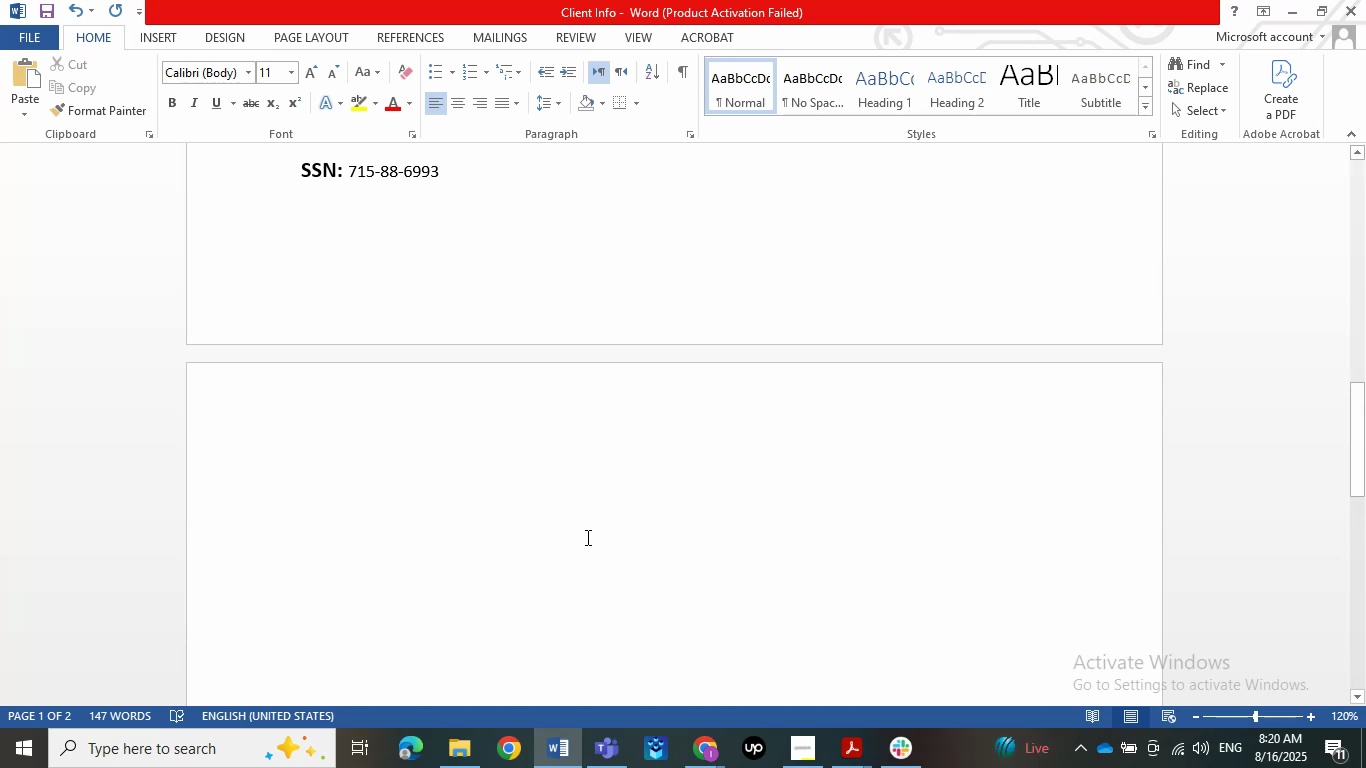 
wait(18.4)
 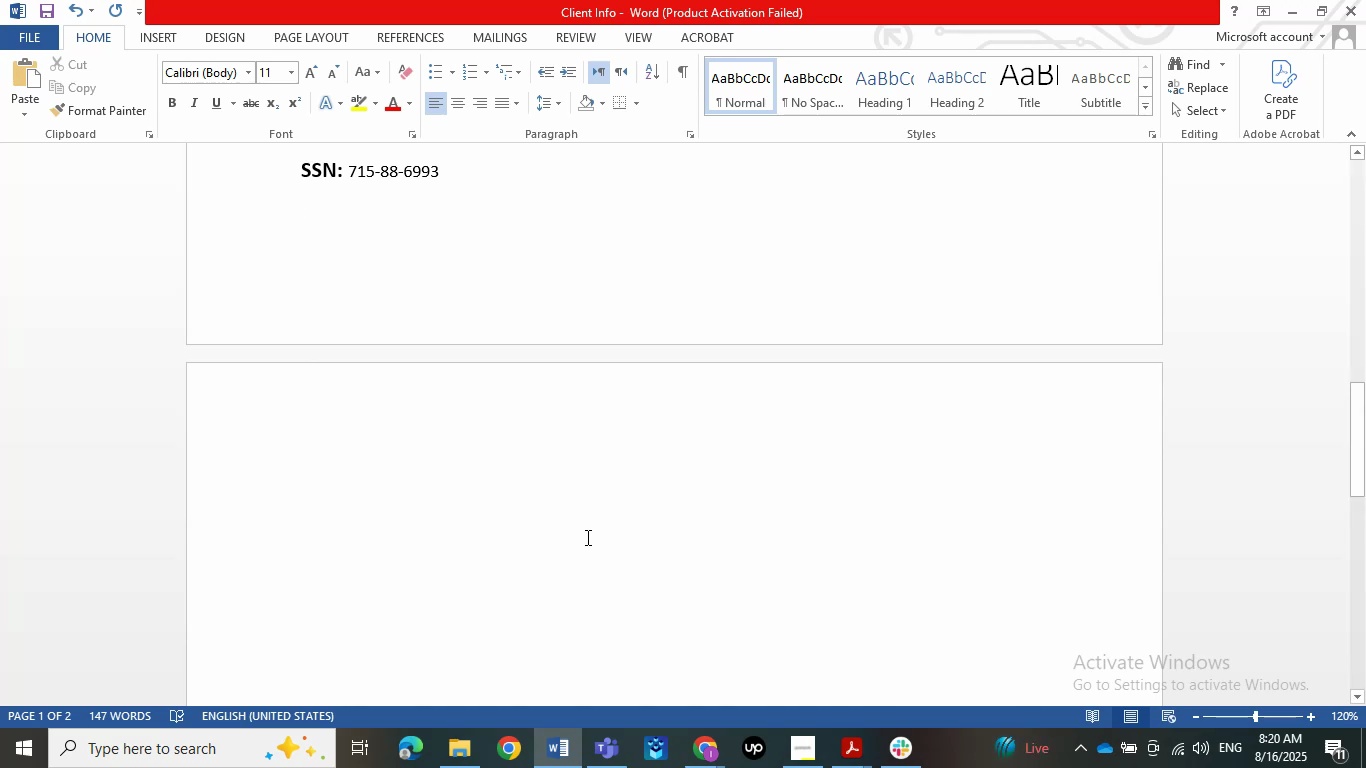 
scroll: coordinate [652, 438], scroll_direction: up, amount: 6.0
 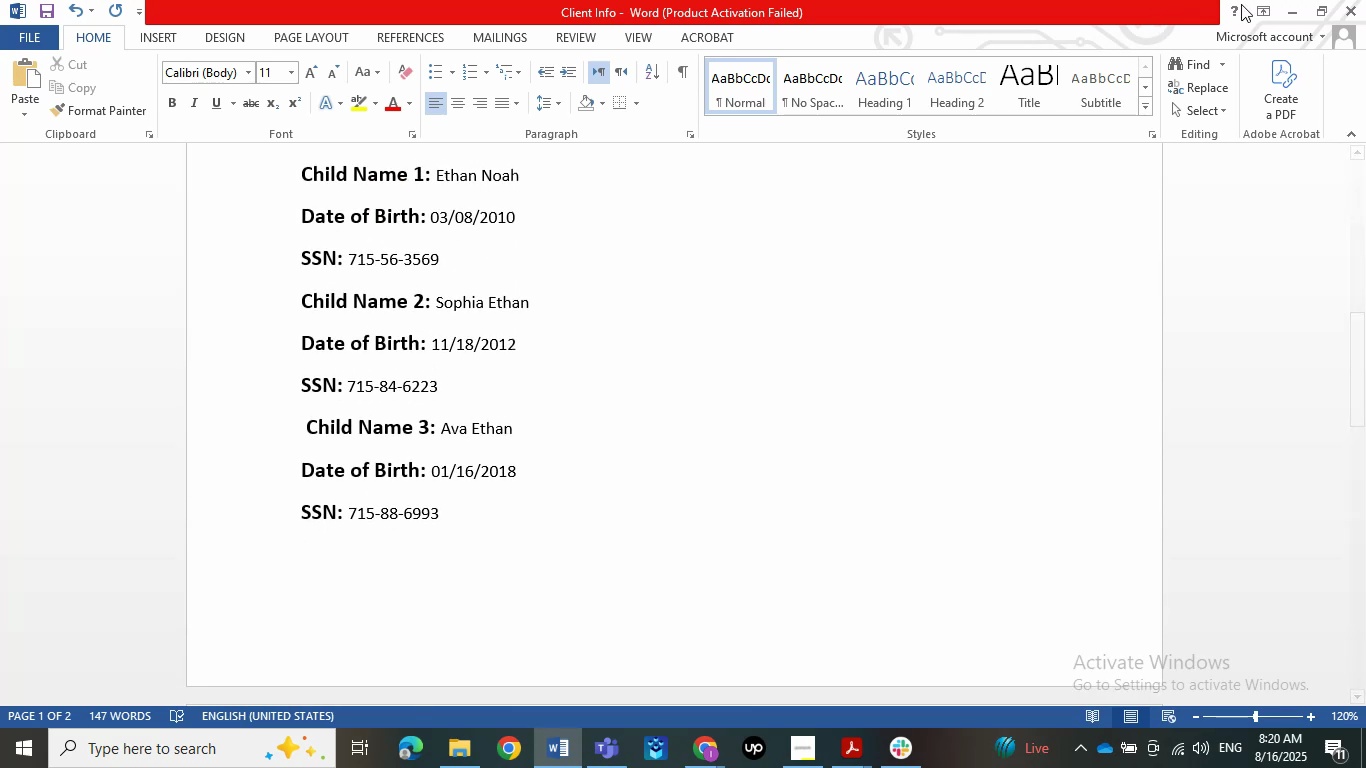 
left_click([1085, 570])
 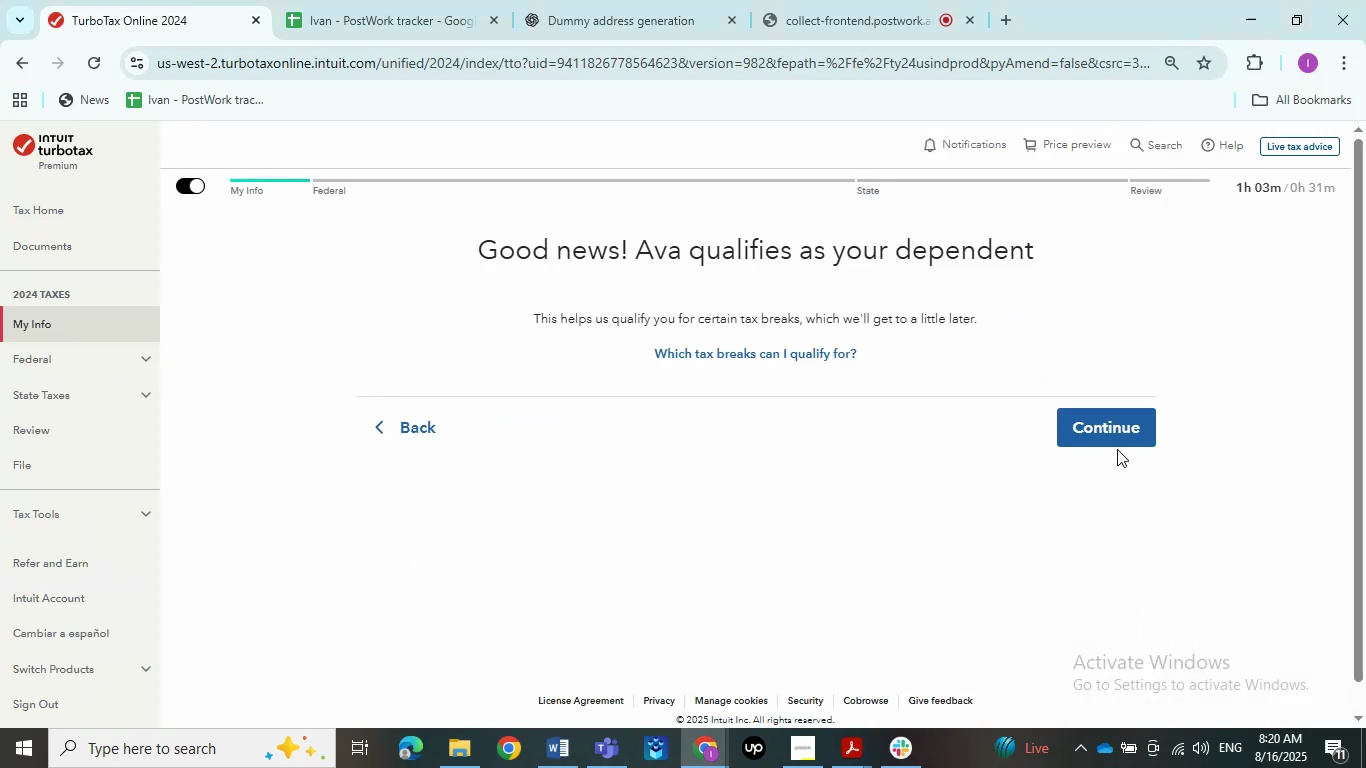 
left_click([1110, 421])
 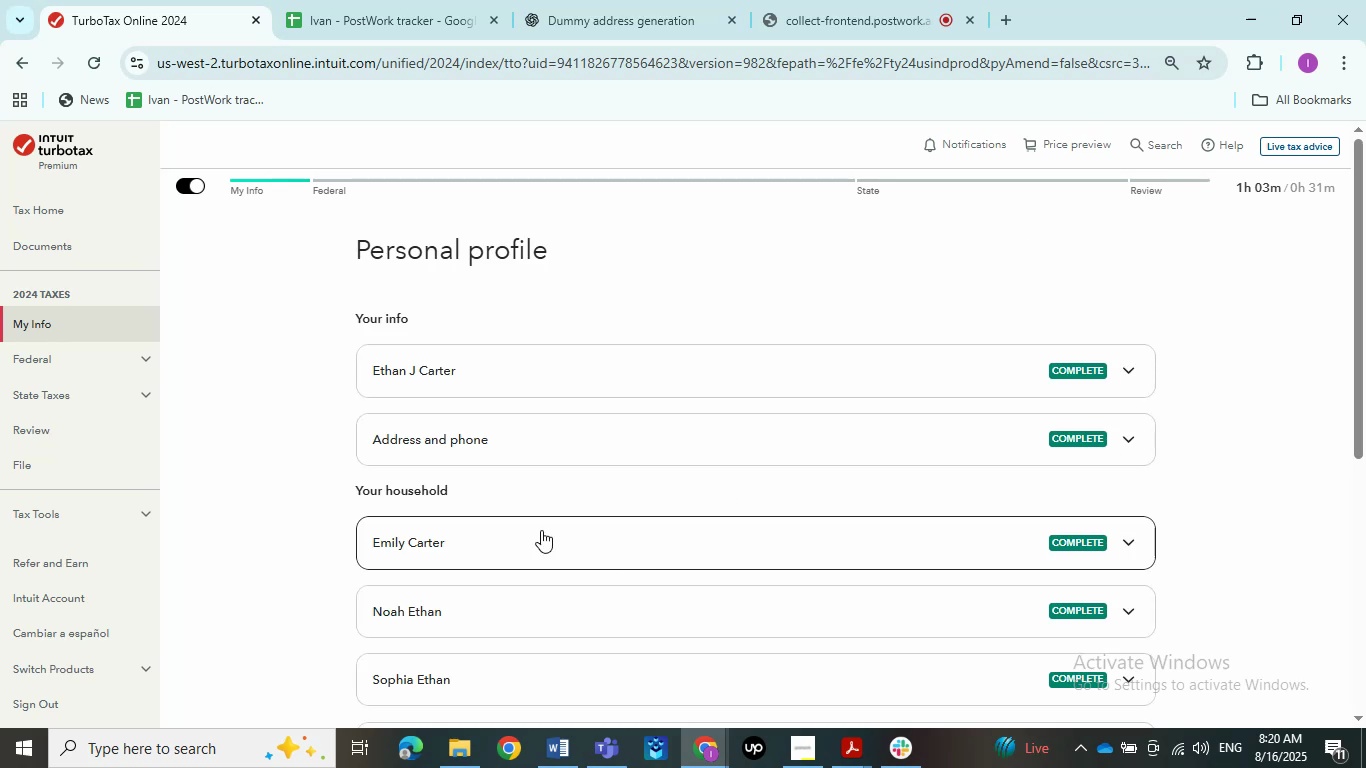 
scroll: coordinate [336, 490], scroll_direction: down, amount: 5.0
 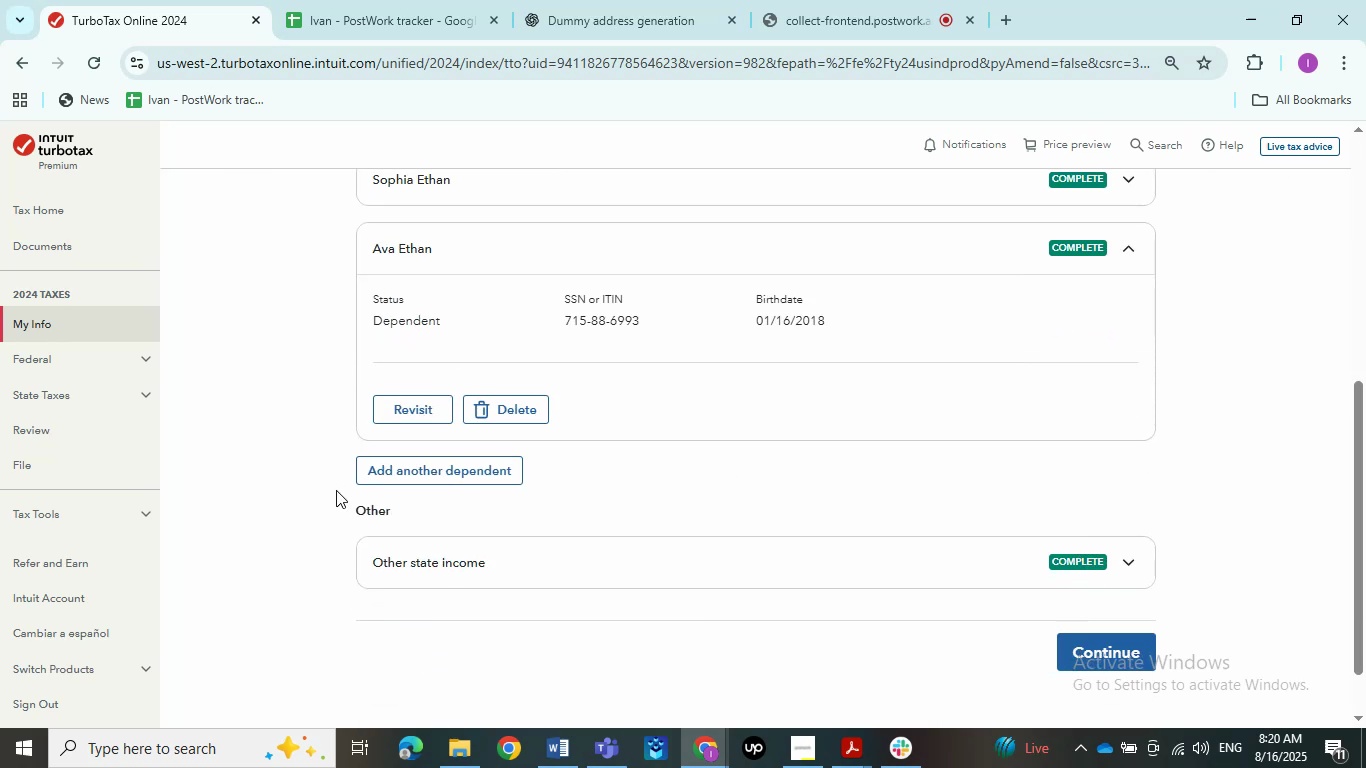 
scroll: coordinate [336, 490], scroll_direction: up, amount: 1.0
 